 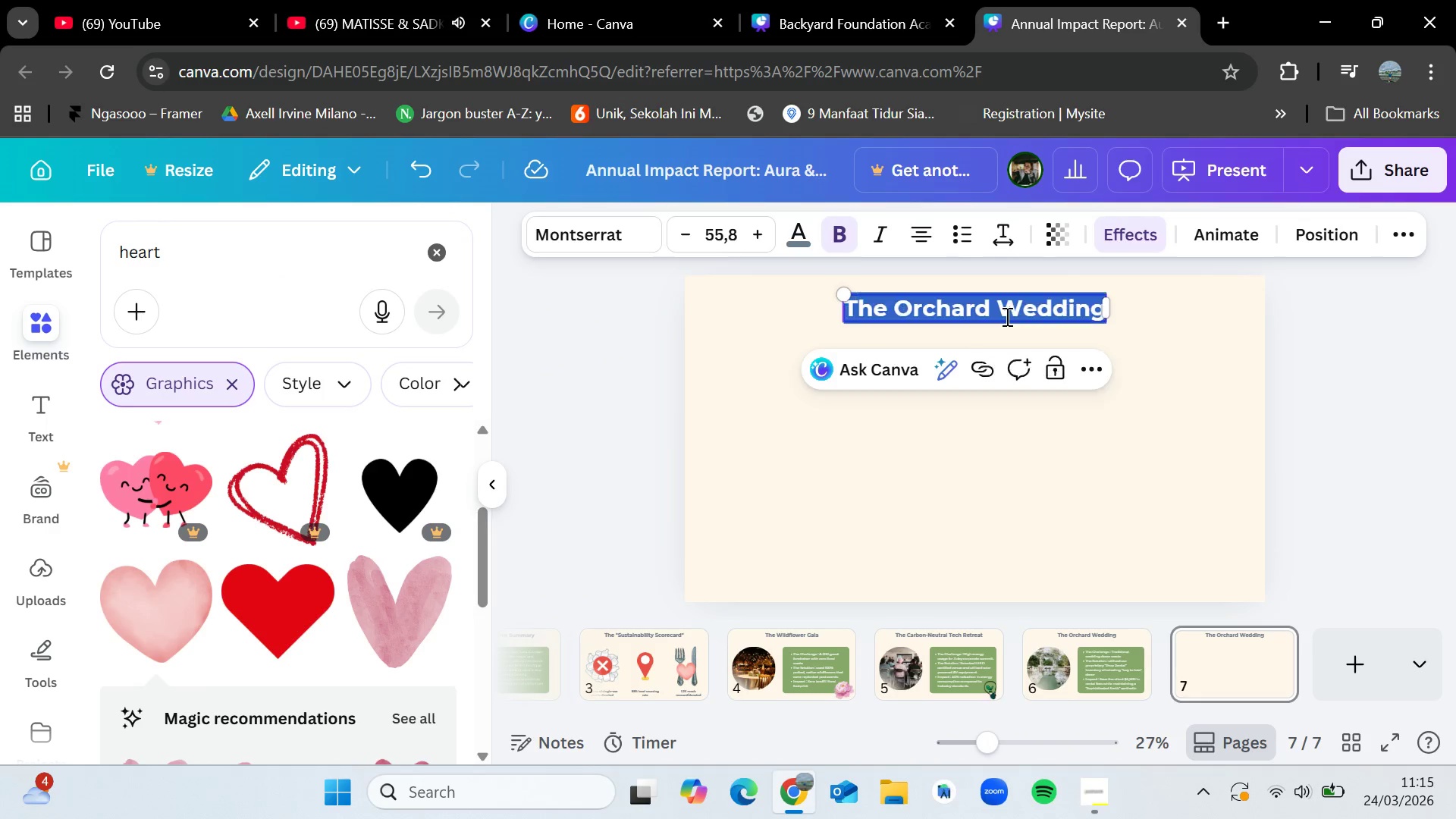 
key(Control+V)
 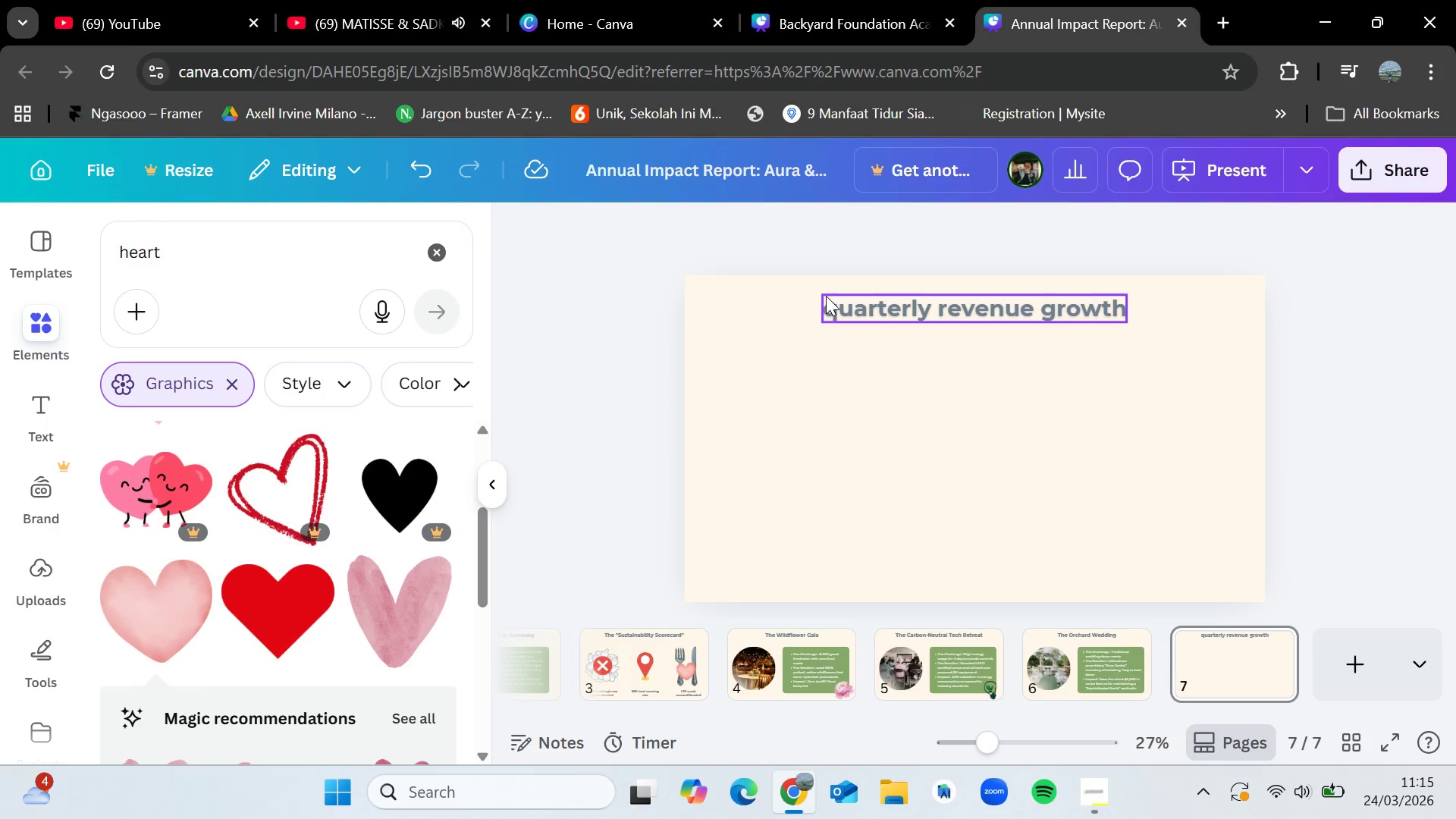 
double_click([833, 312])
 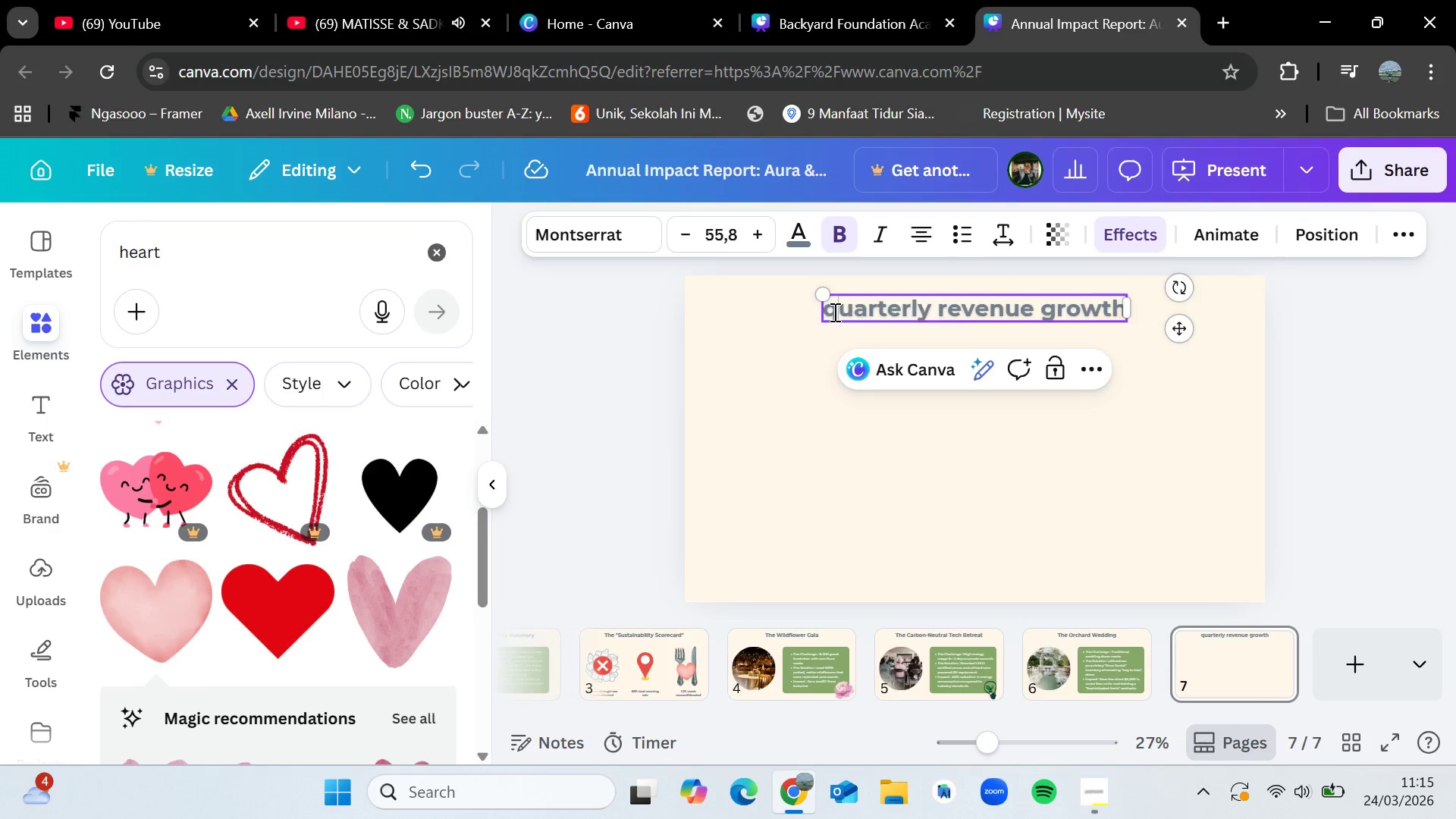 
triple_click([833, 312])
 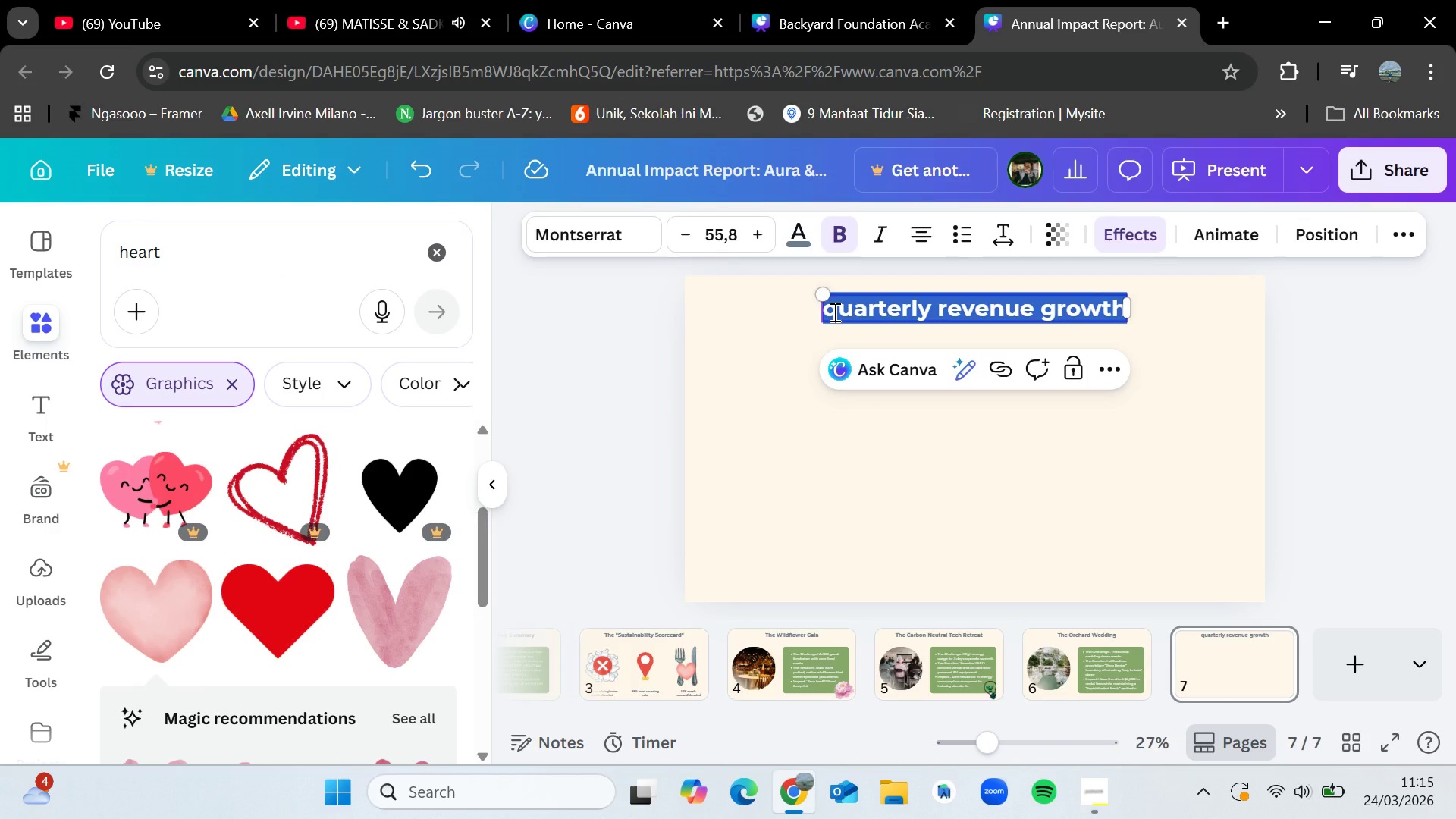 
left_click([833, 312])
 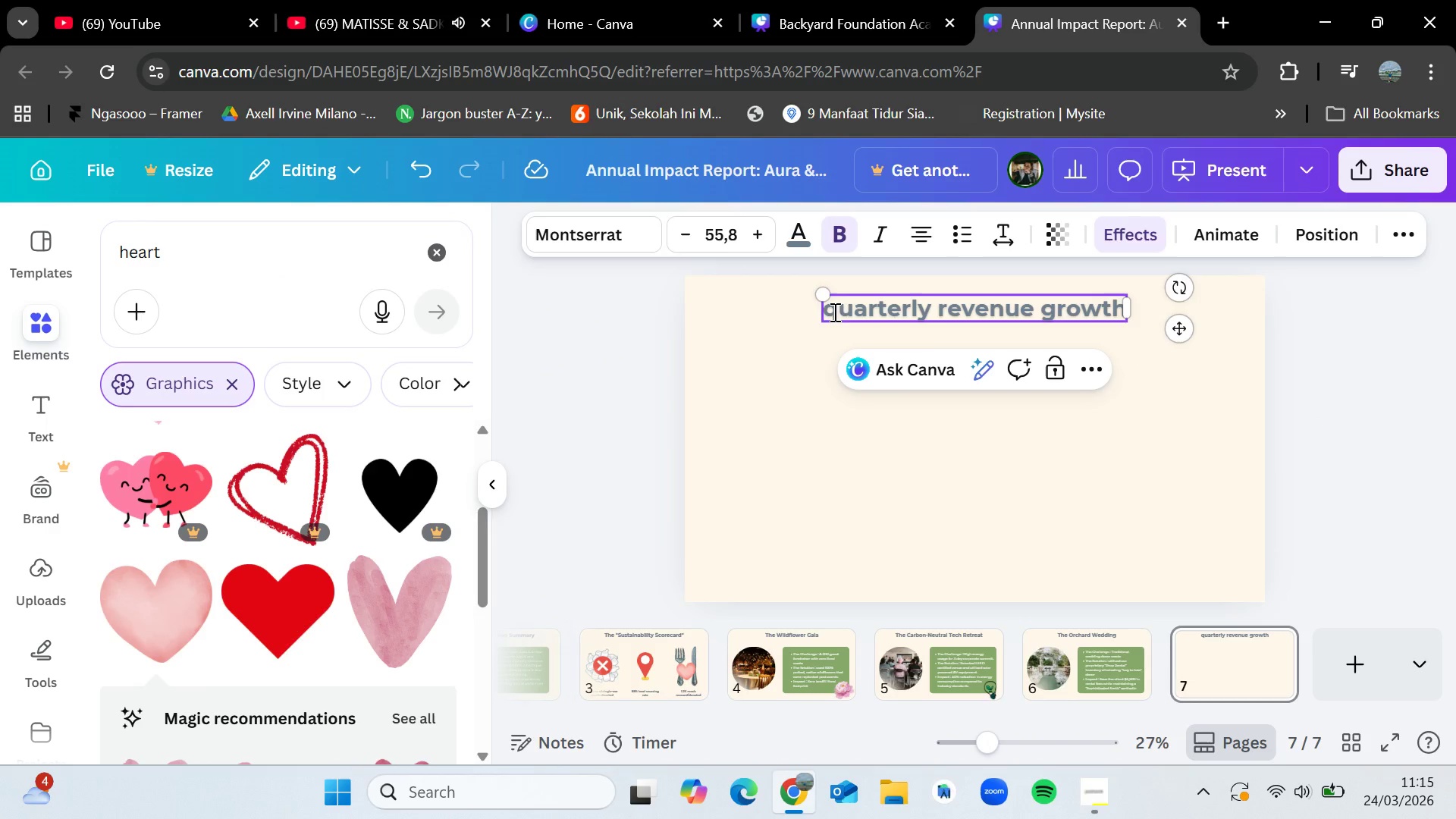 
key(Backspace)
 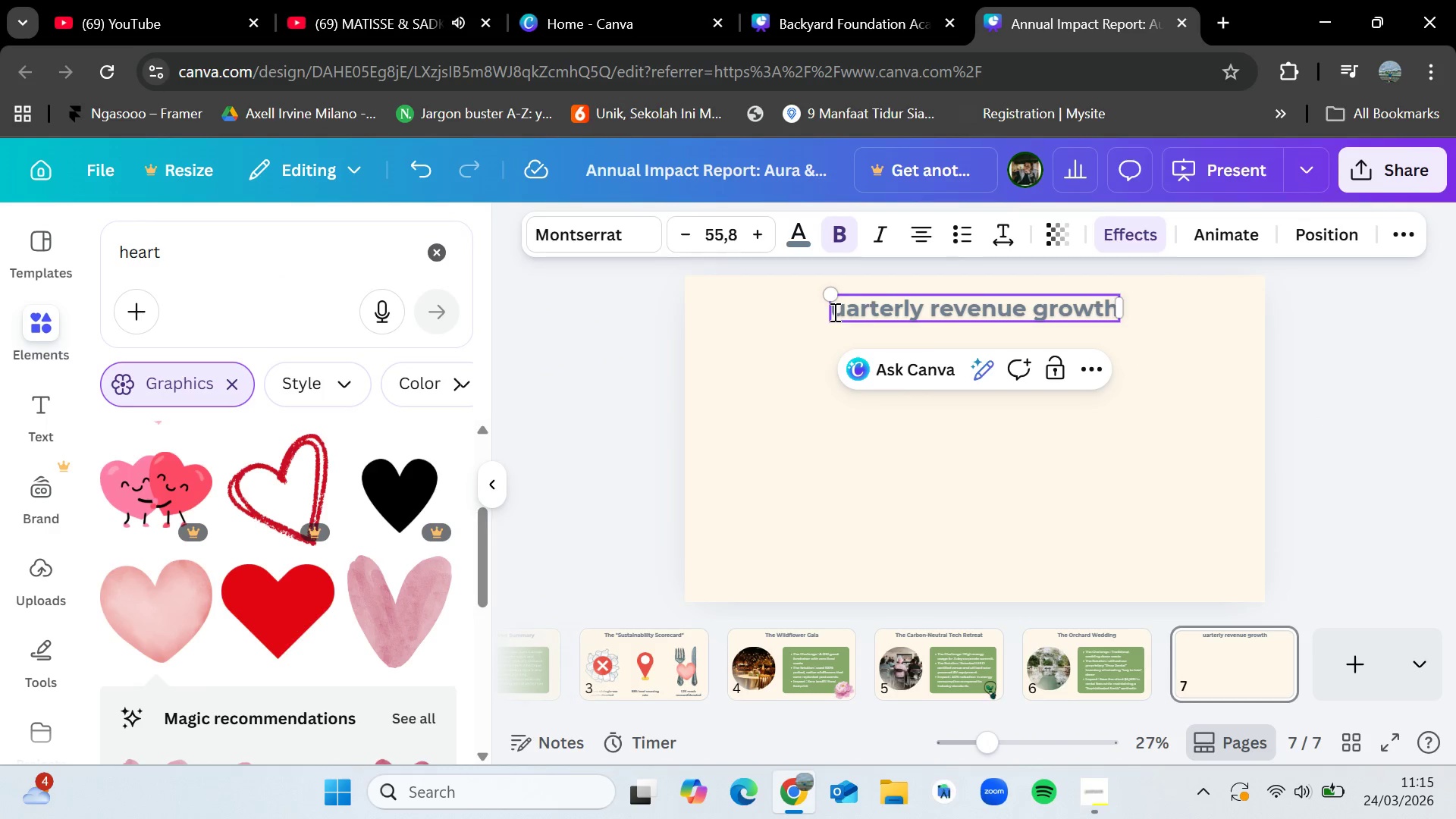 
key(Shift+Q)
 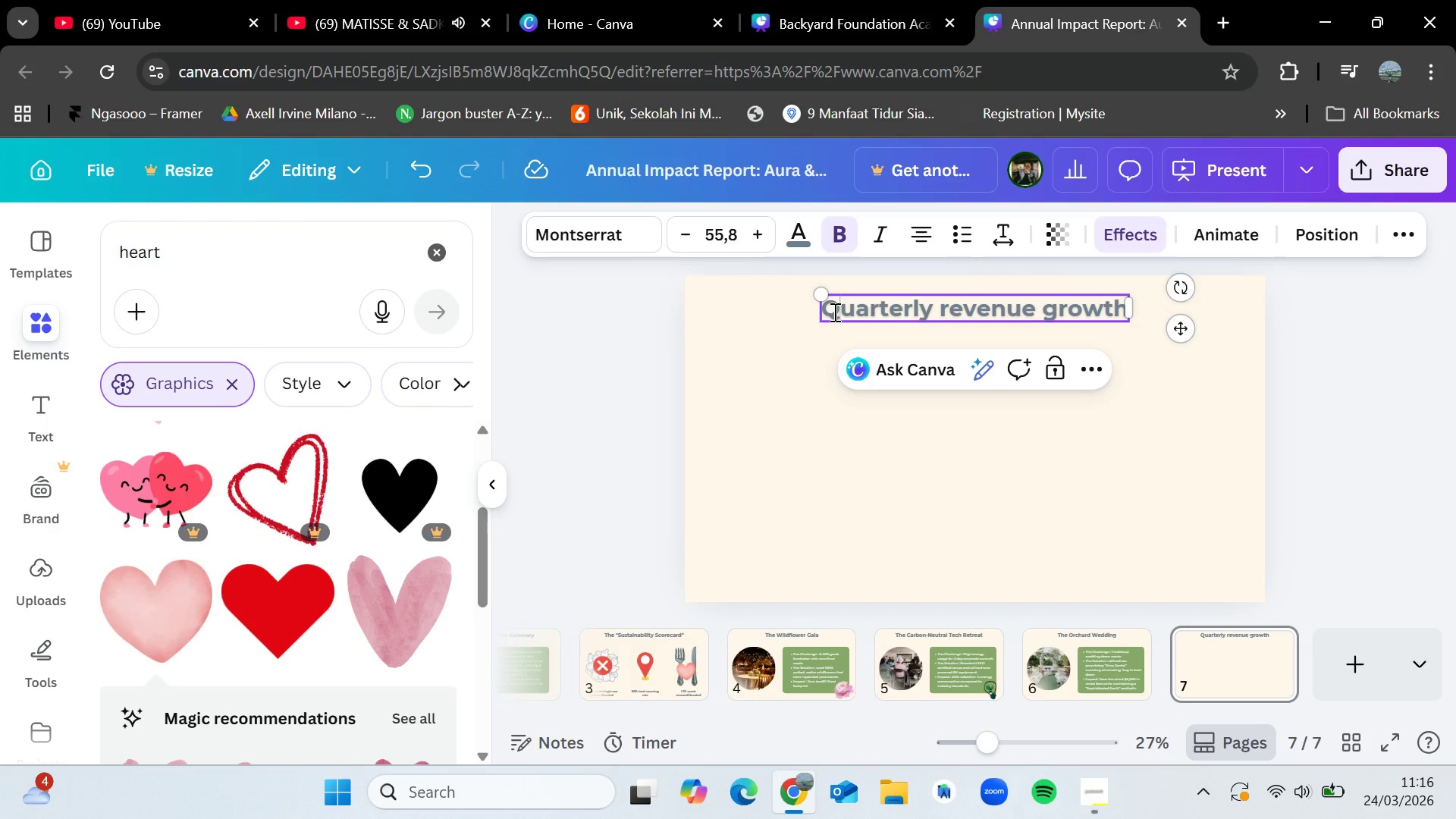 
wait(57.17)
 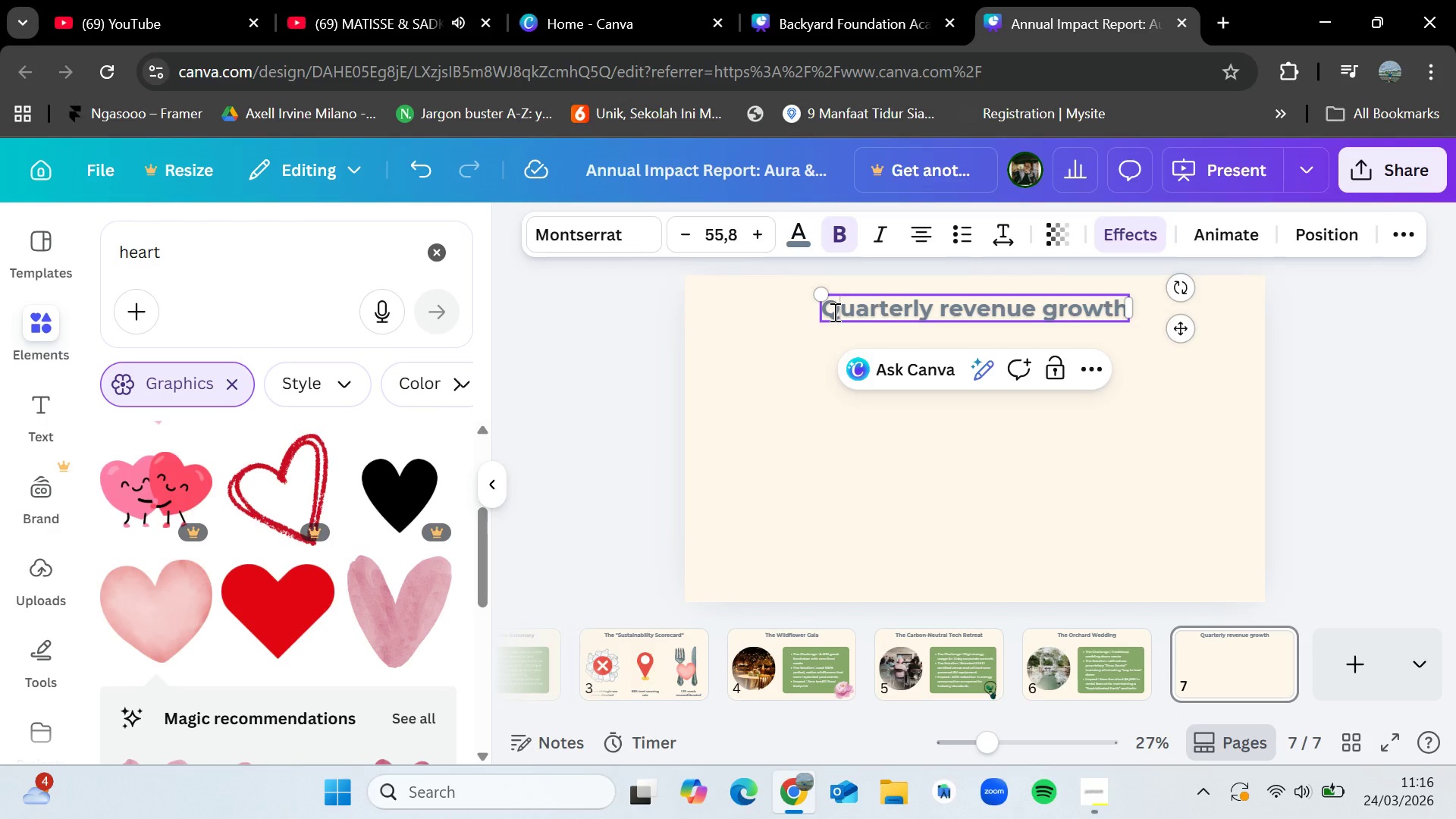 
left_click([1018, 526])
 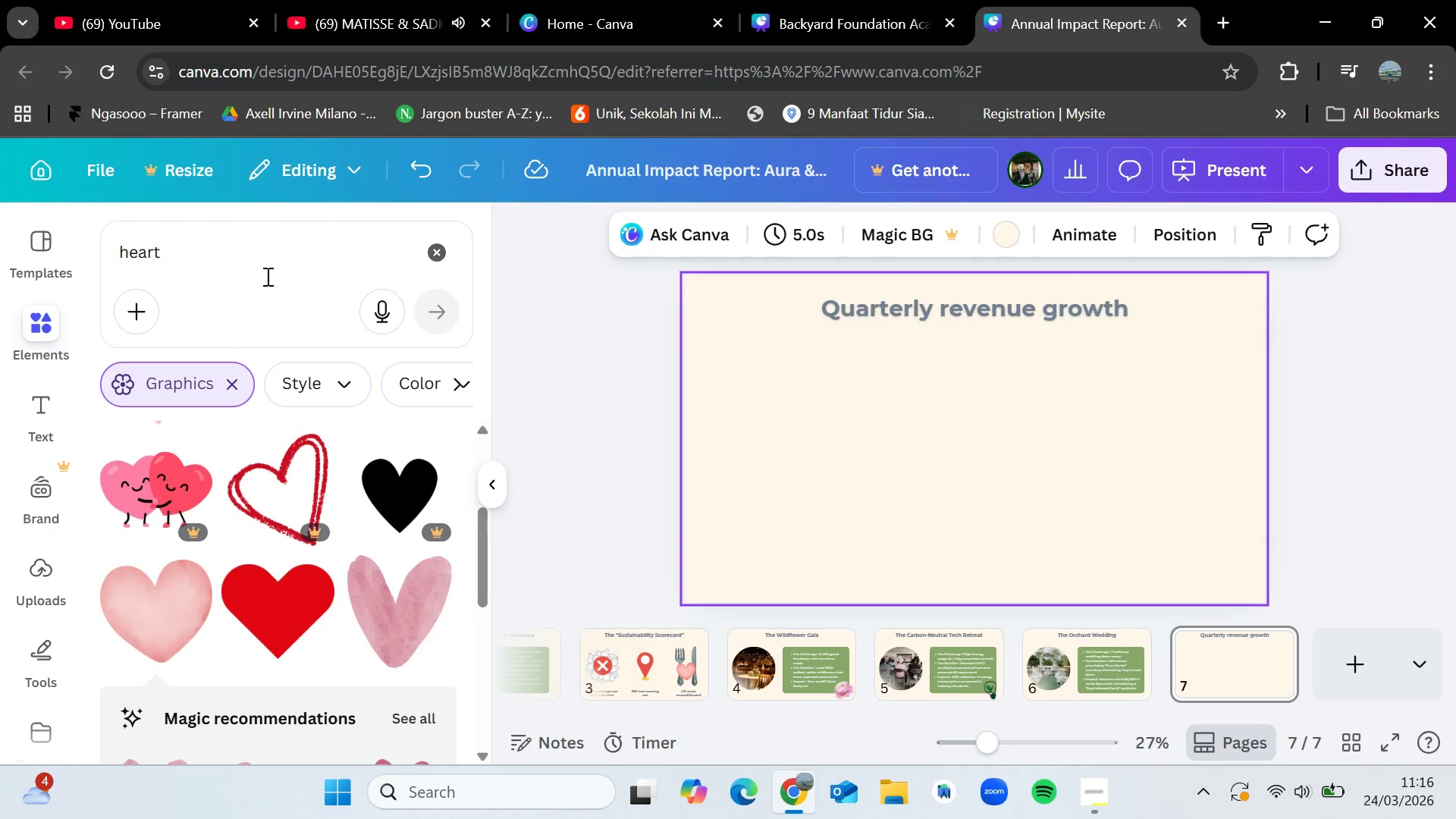 
left_click_drag(start_coordinate=[262, 269], to_coordinate=[133, 231])
 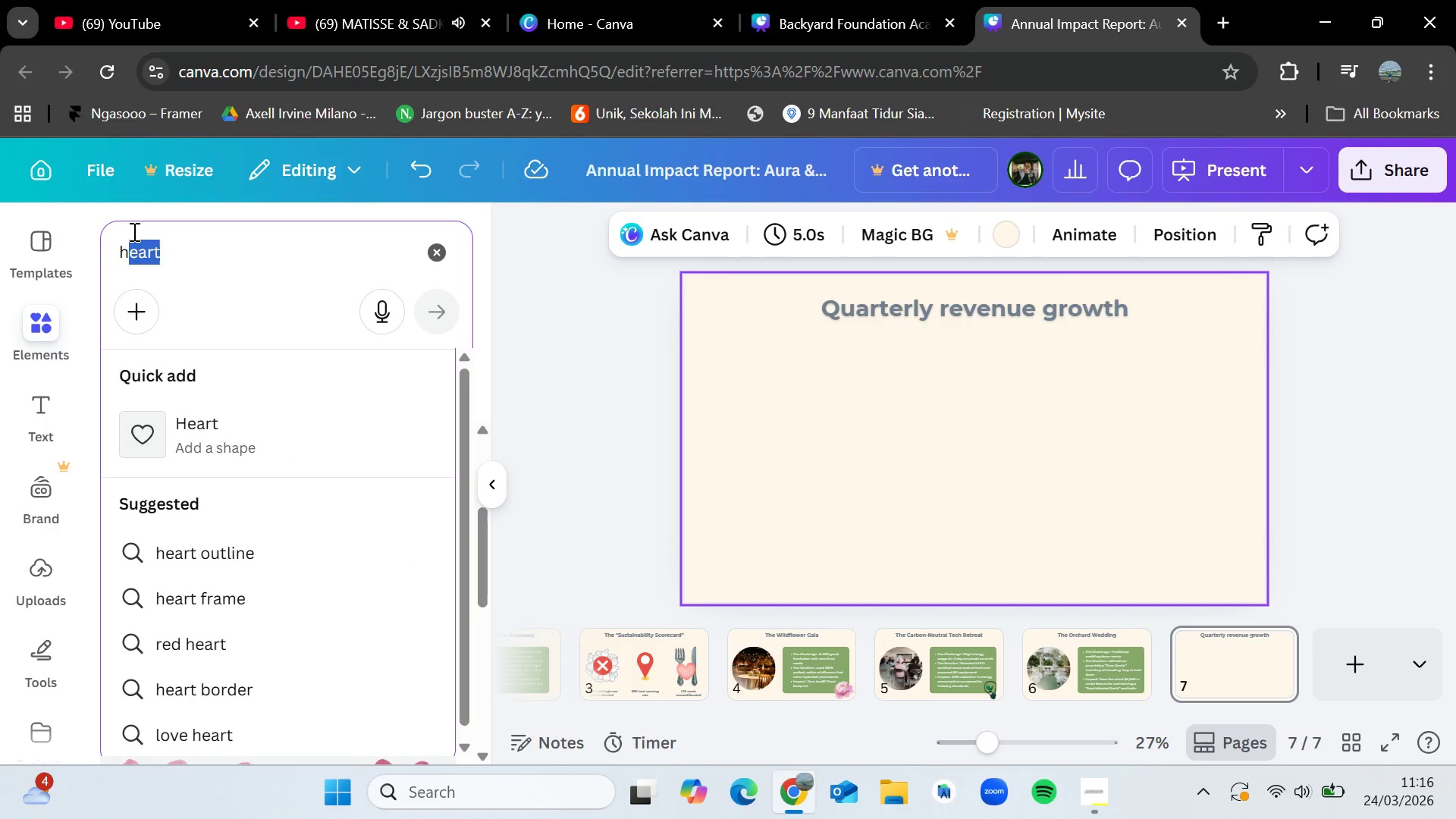 
key(Backspace)
key(Backspace)
key(Backspace)
type(abr )
key(Backspace)
key(Backspace)
key(Backspace)
key(Backspace)
type(bar)
 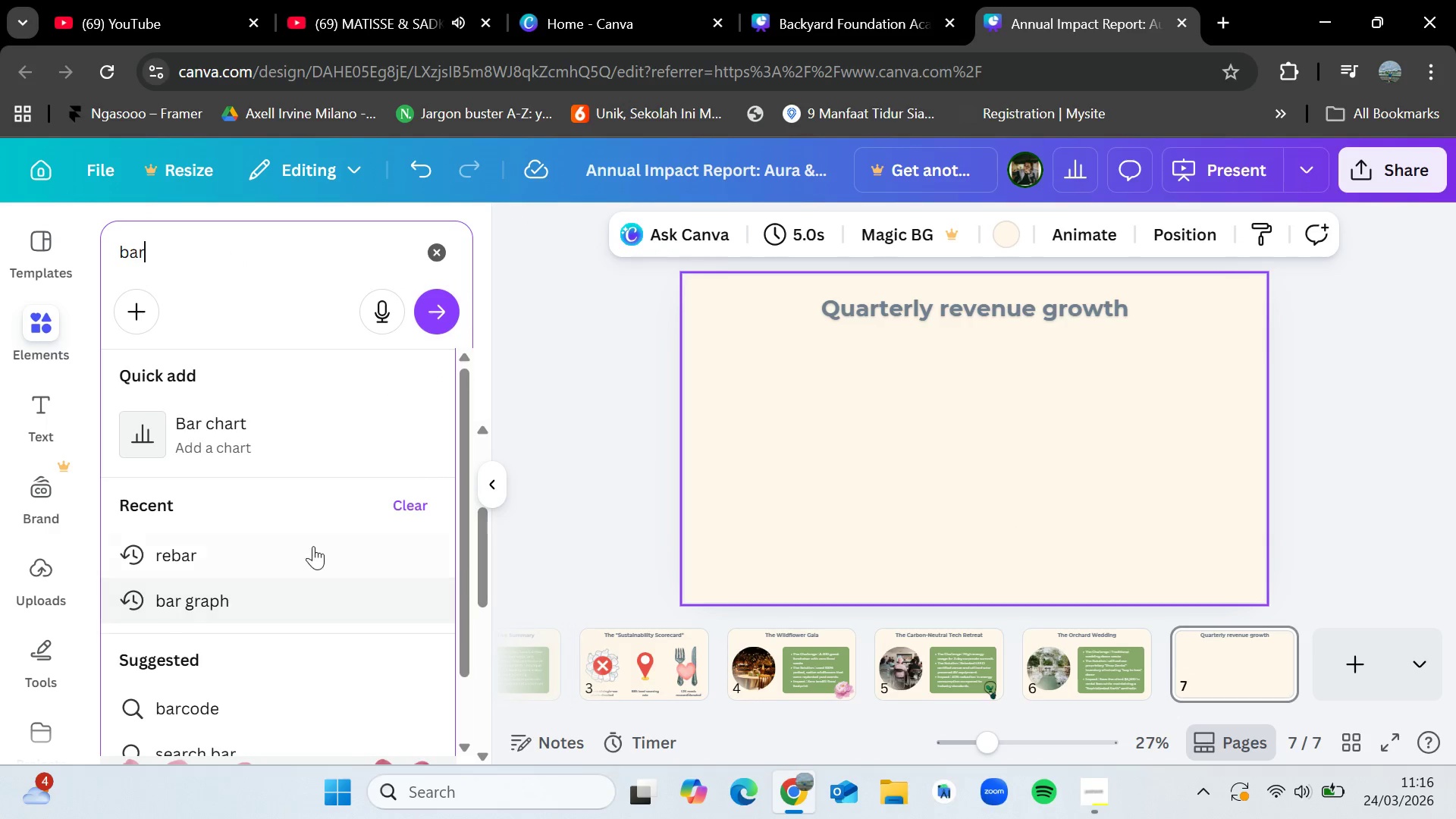 
left_click([293, 447])
 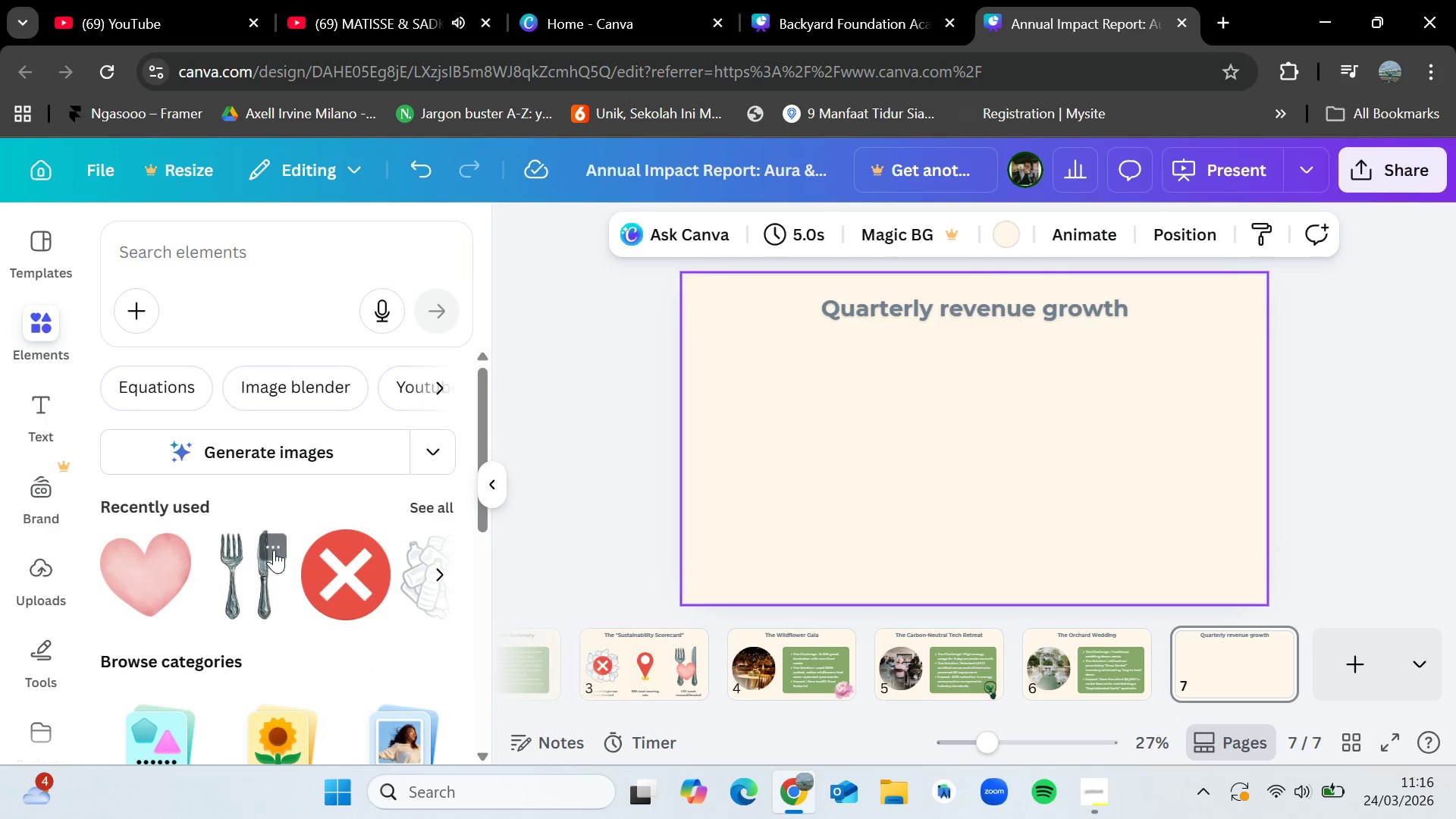 
scroll: coordinate [406, 543], scroll_direction: down, amount: 3.0
 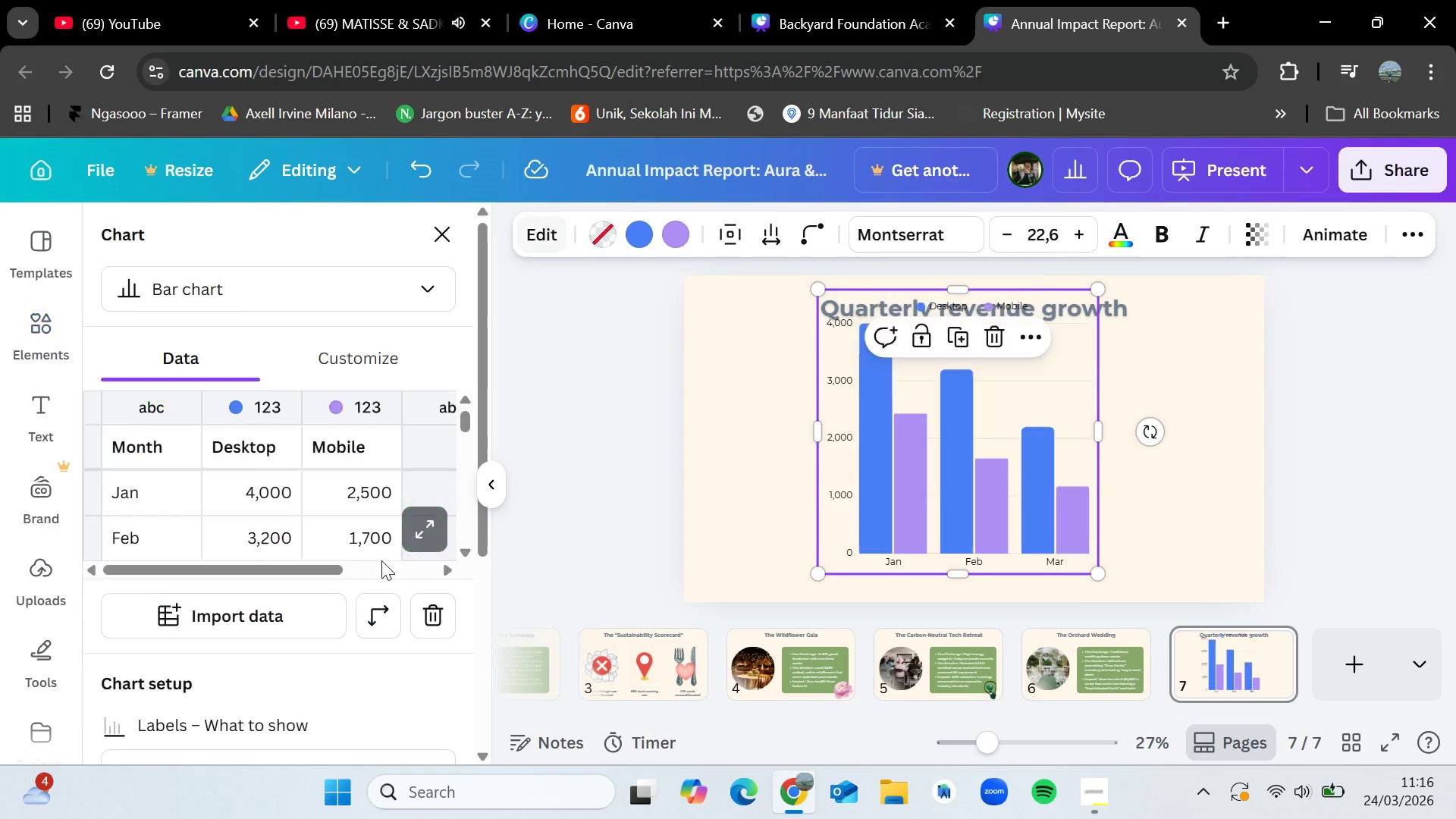 
scroll: coordinate [381, 560], scroll_direction: up, amount: 4.0
 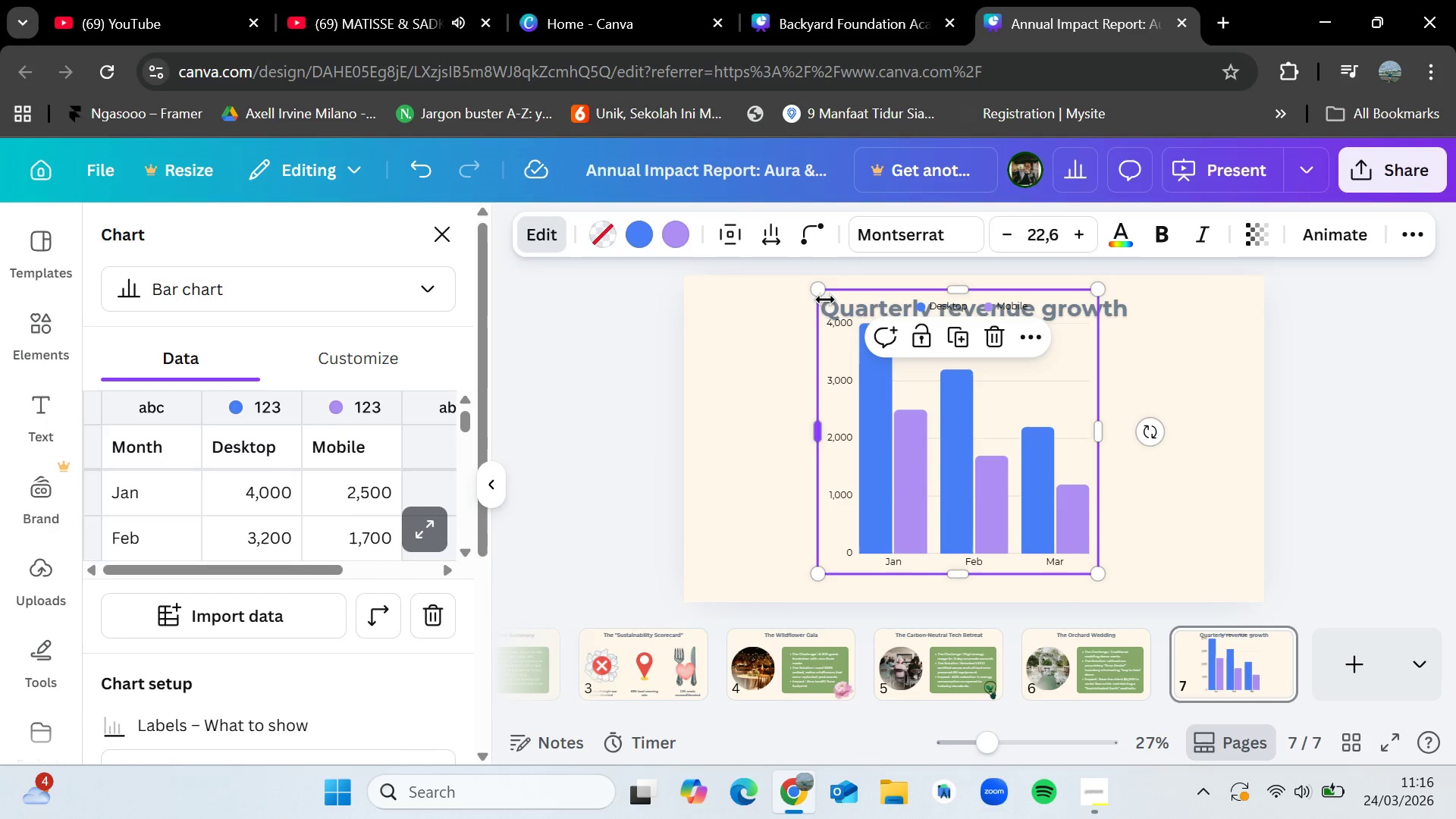 
left_click_drag(start_coordinate=[823, 289], to_coordinate=[846, 369])
 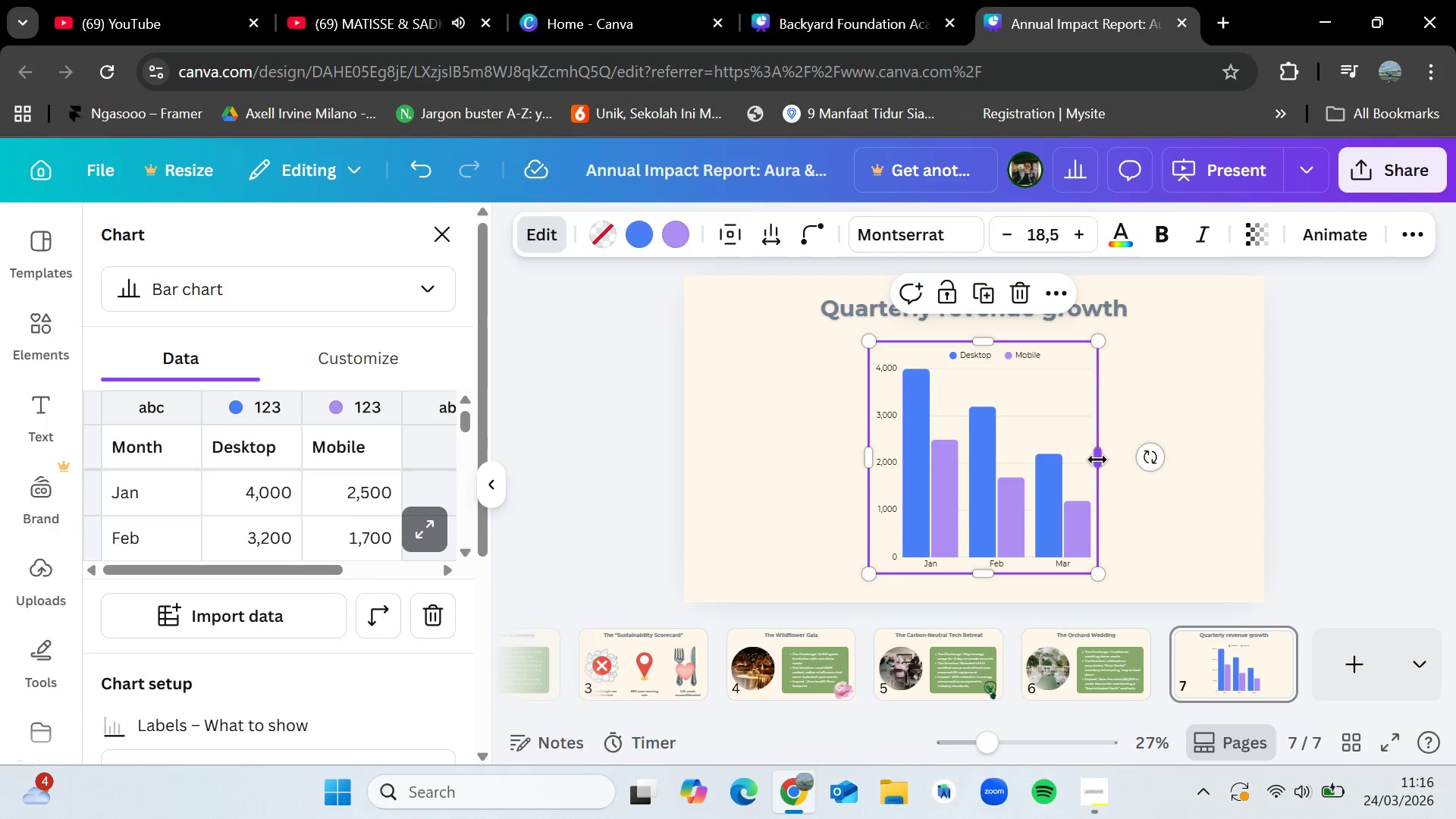 
left_click_drag(start_coordinate=[1099, 460], to_coordinate=[1201, 452])
 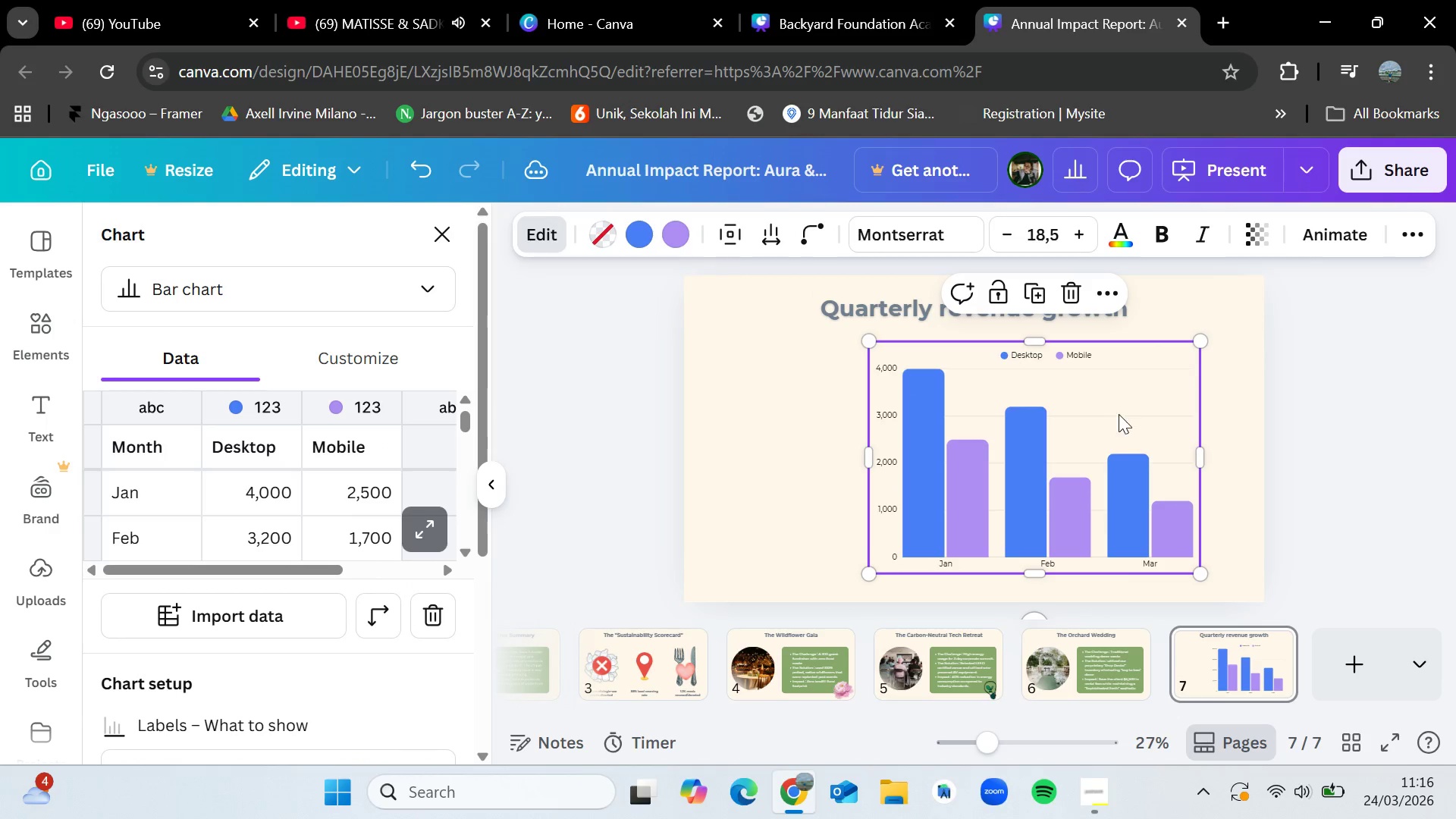 
left_click([1120, 412])
 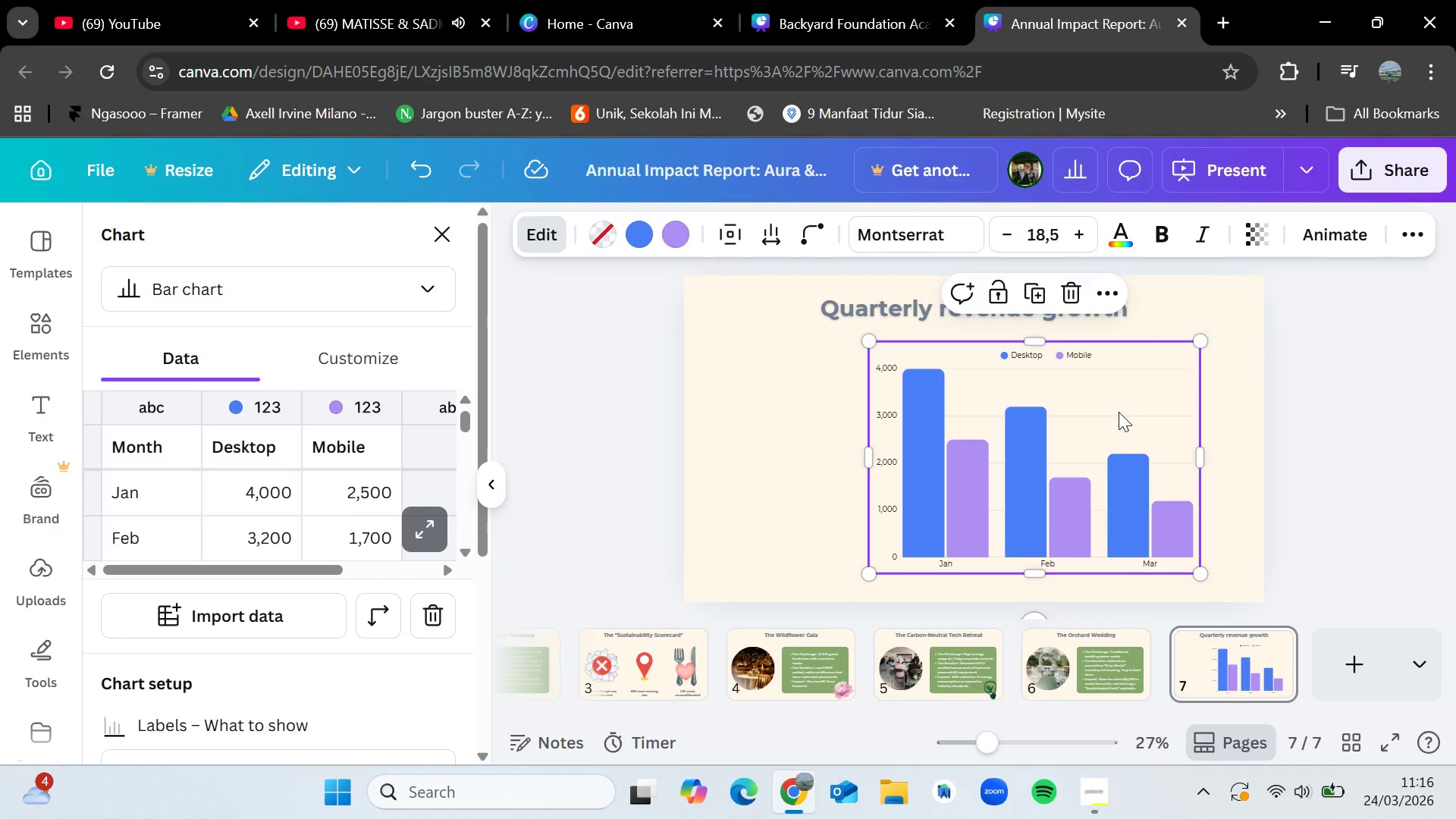 
left_click_drag(start_coordinate=[1119, 412], to_coordinate=[1060, 412])
 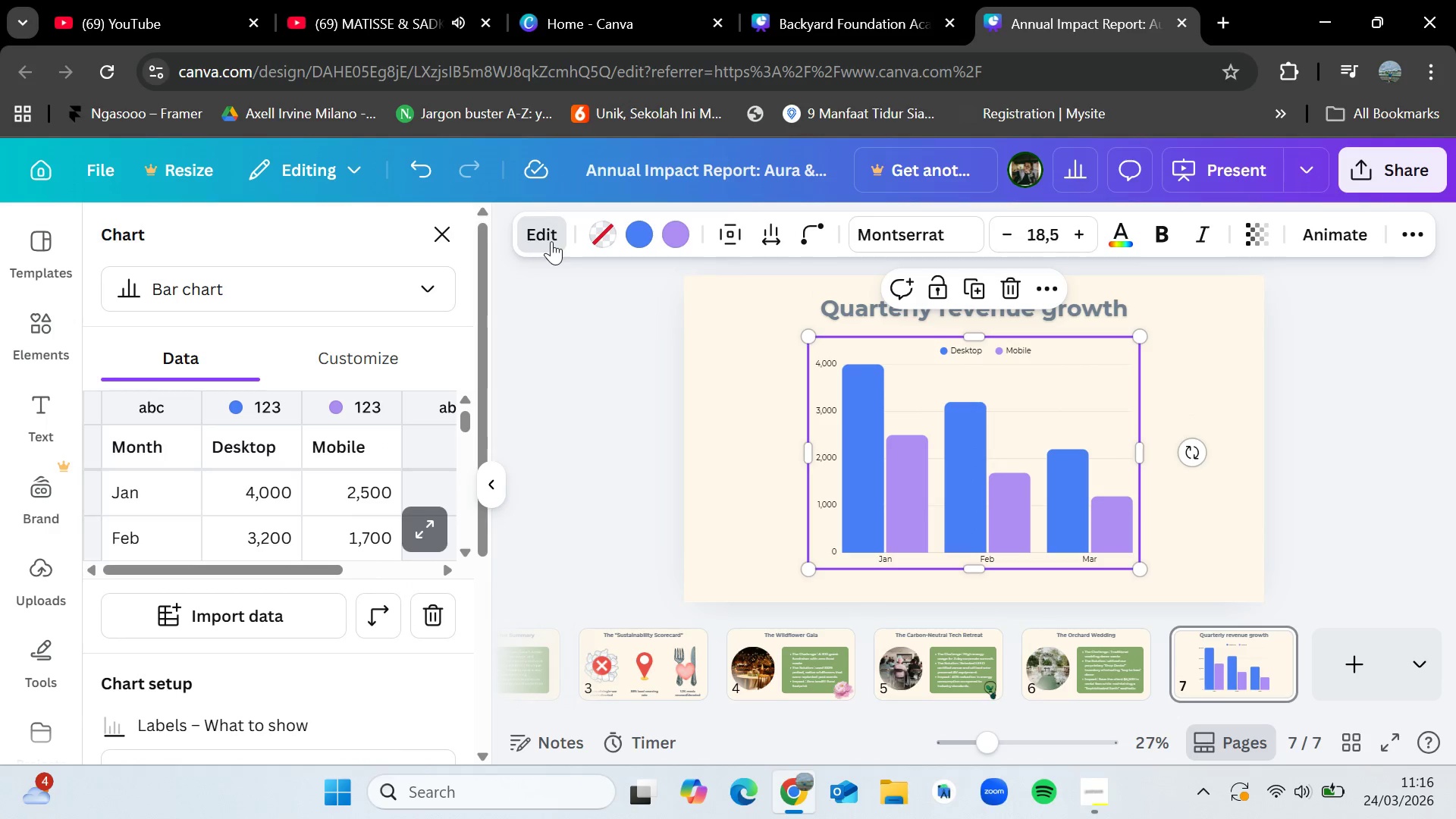 
left_click([550, 240])
 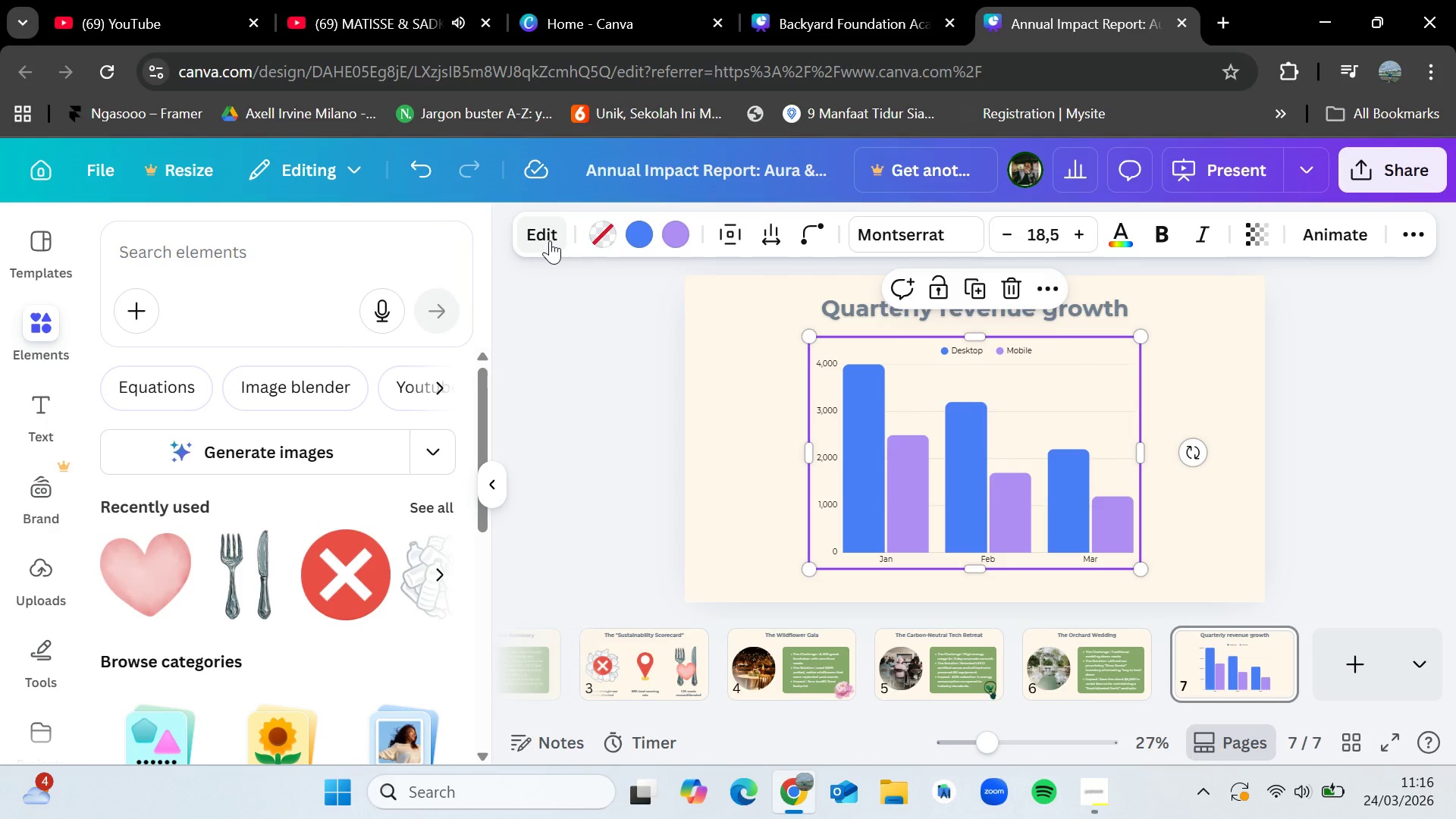 
left_click([550, 240])
 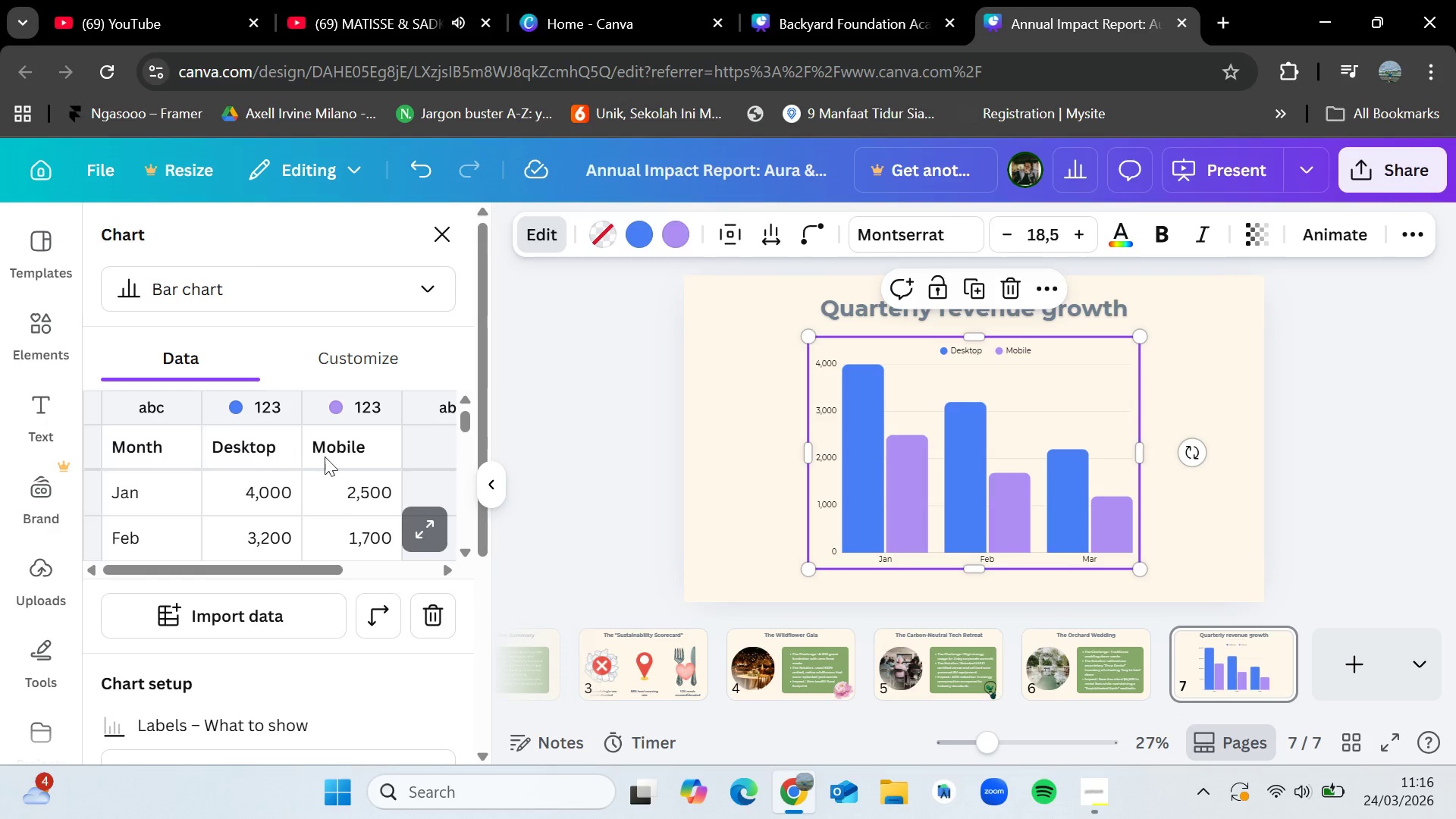 
left_click_drag(start_coordinate=[369, 436], to_coordinate=[369, 570])
 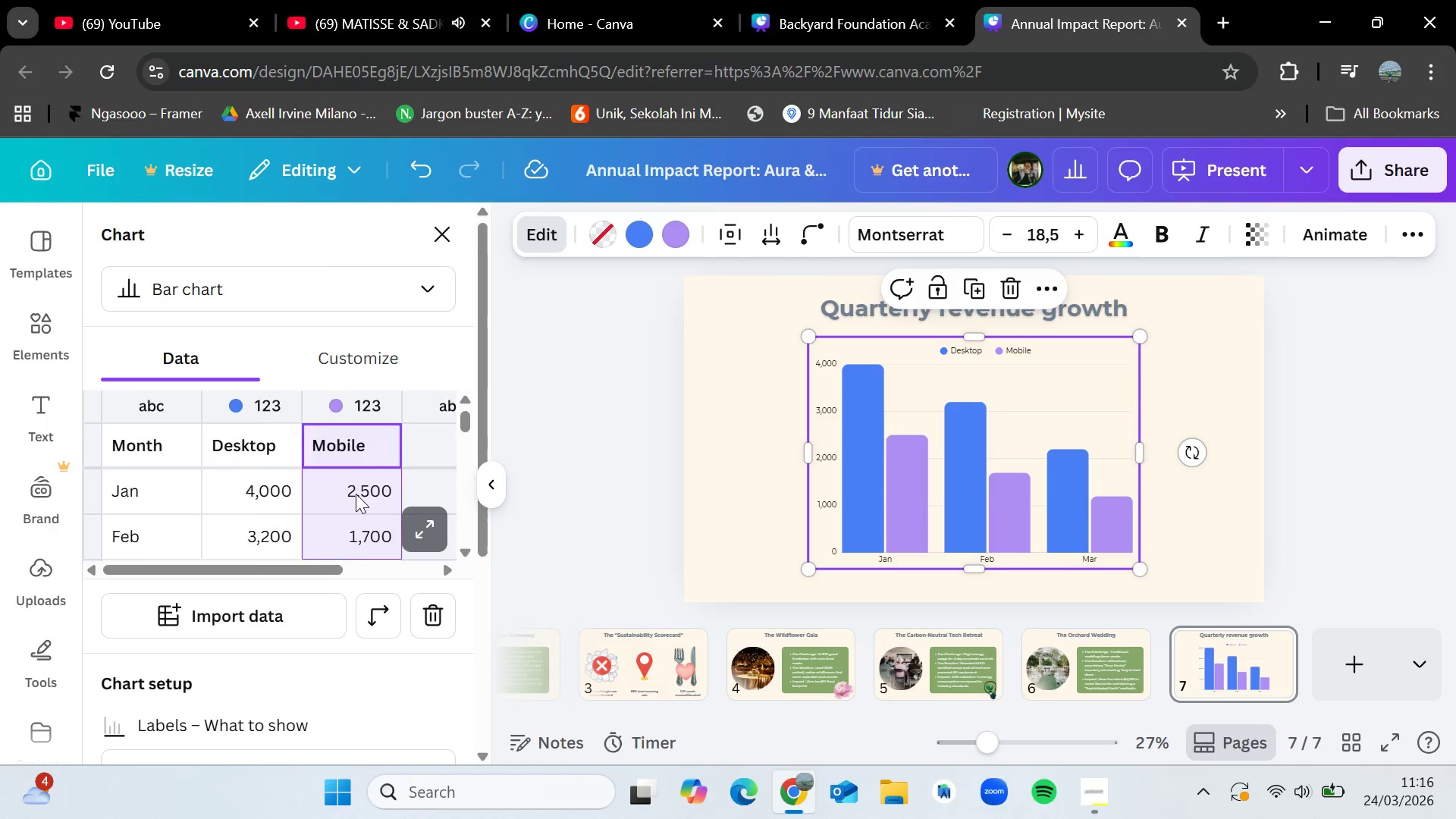 
scroll: coordinate [356, 494], scroll_direction: down, amount: 1.0
 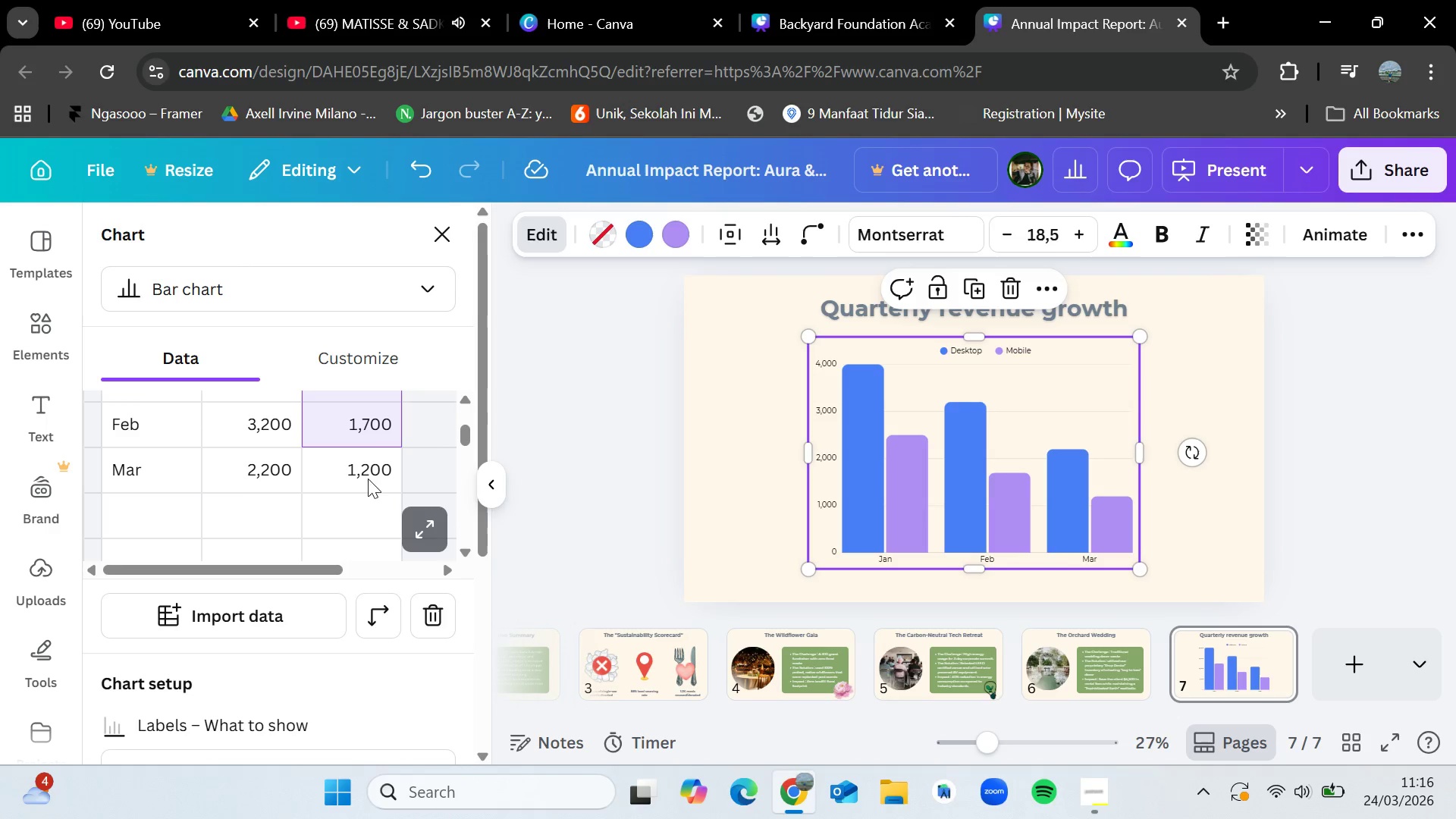 
left_click_drag(start_coordinate=[368, 477], to_coordinate=[375, 460])
 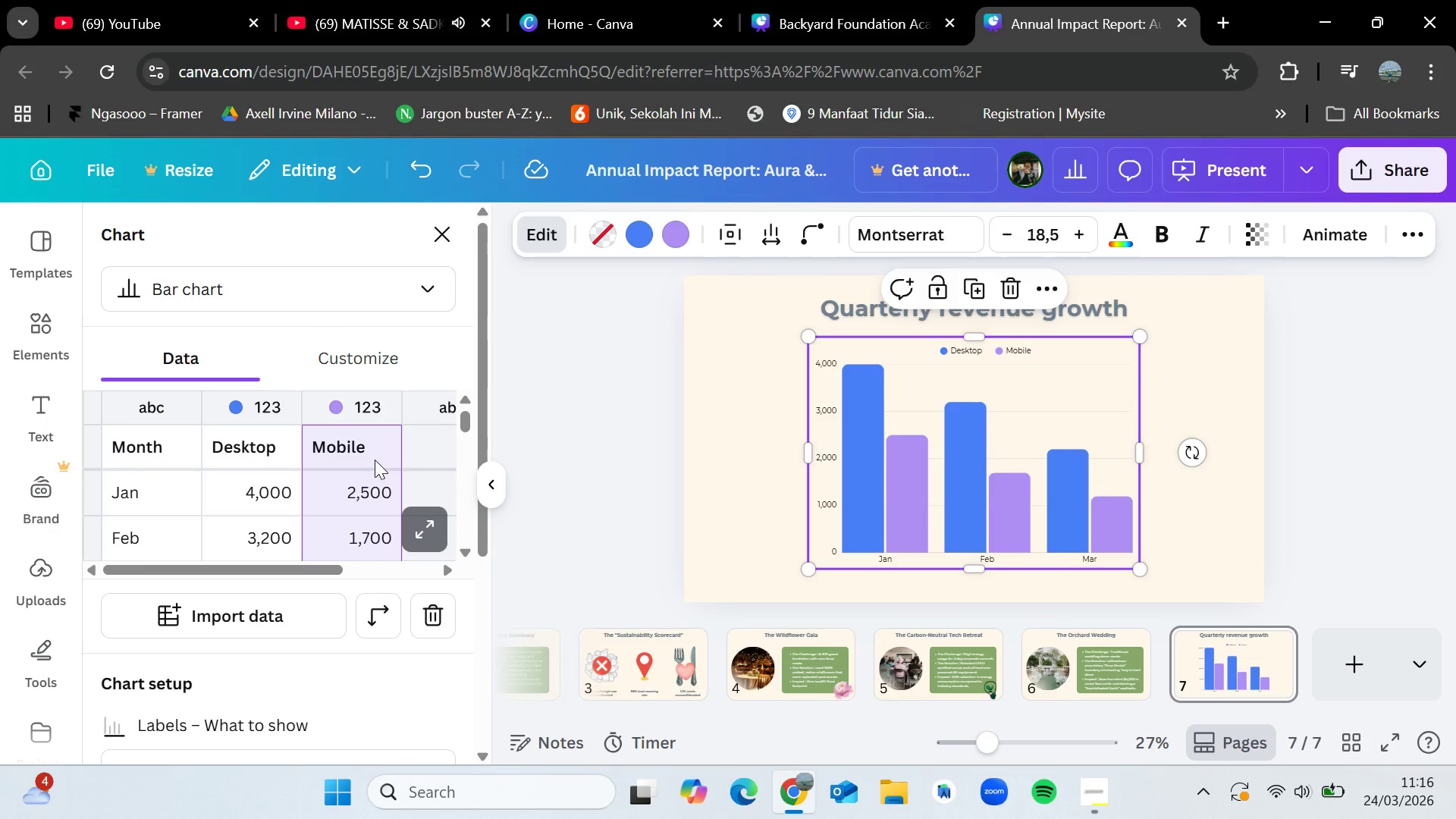 
right_click([375, 460])
 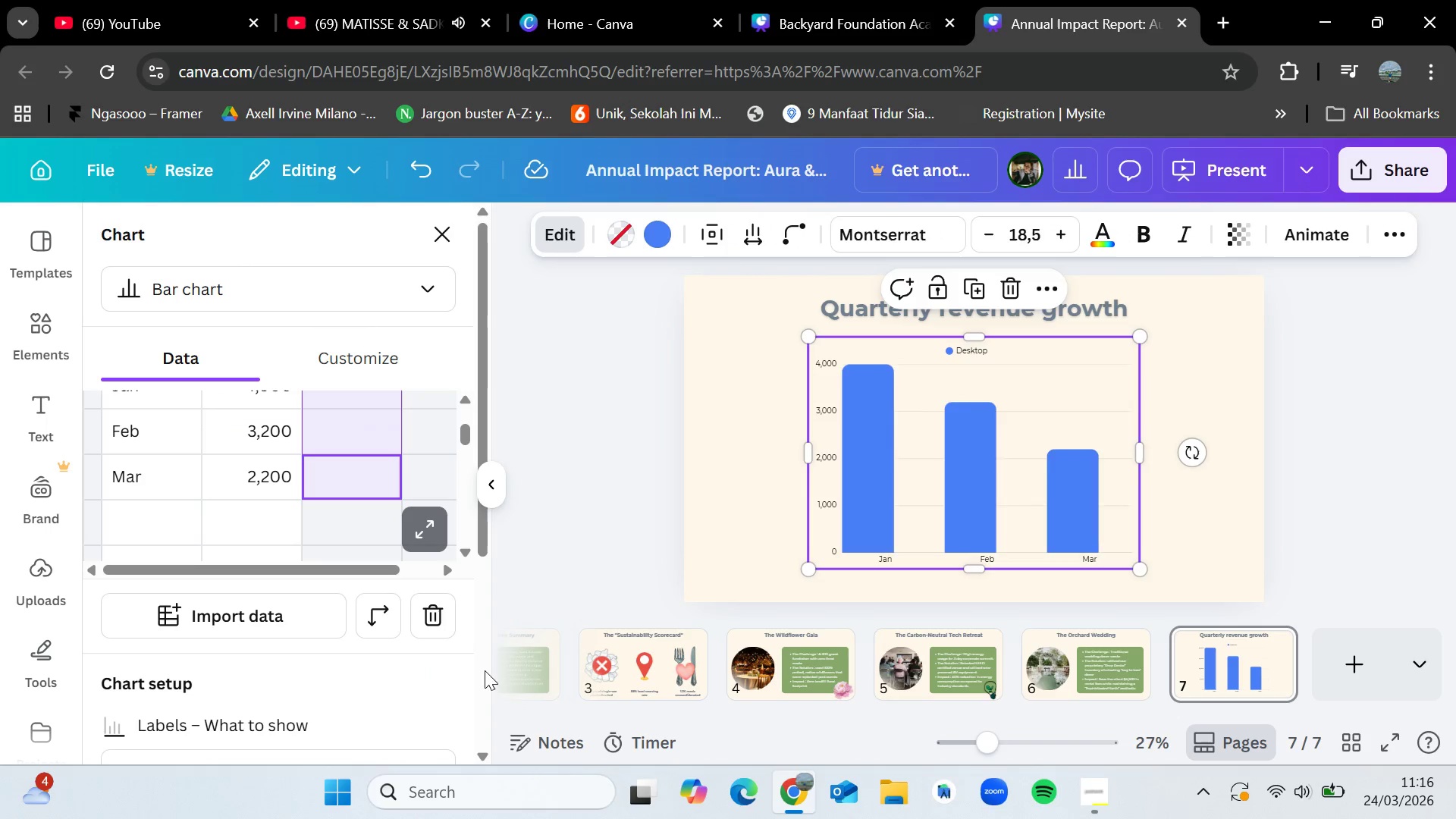 
left_click([331, 537])
 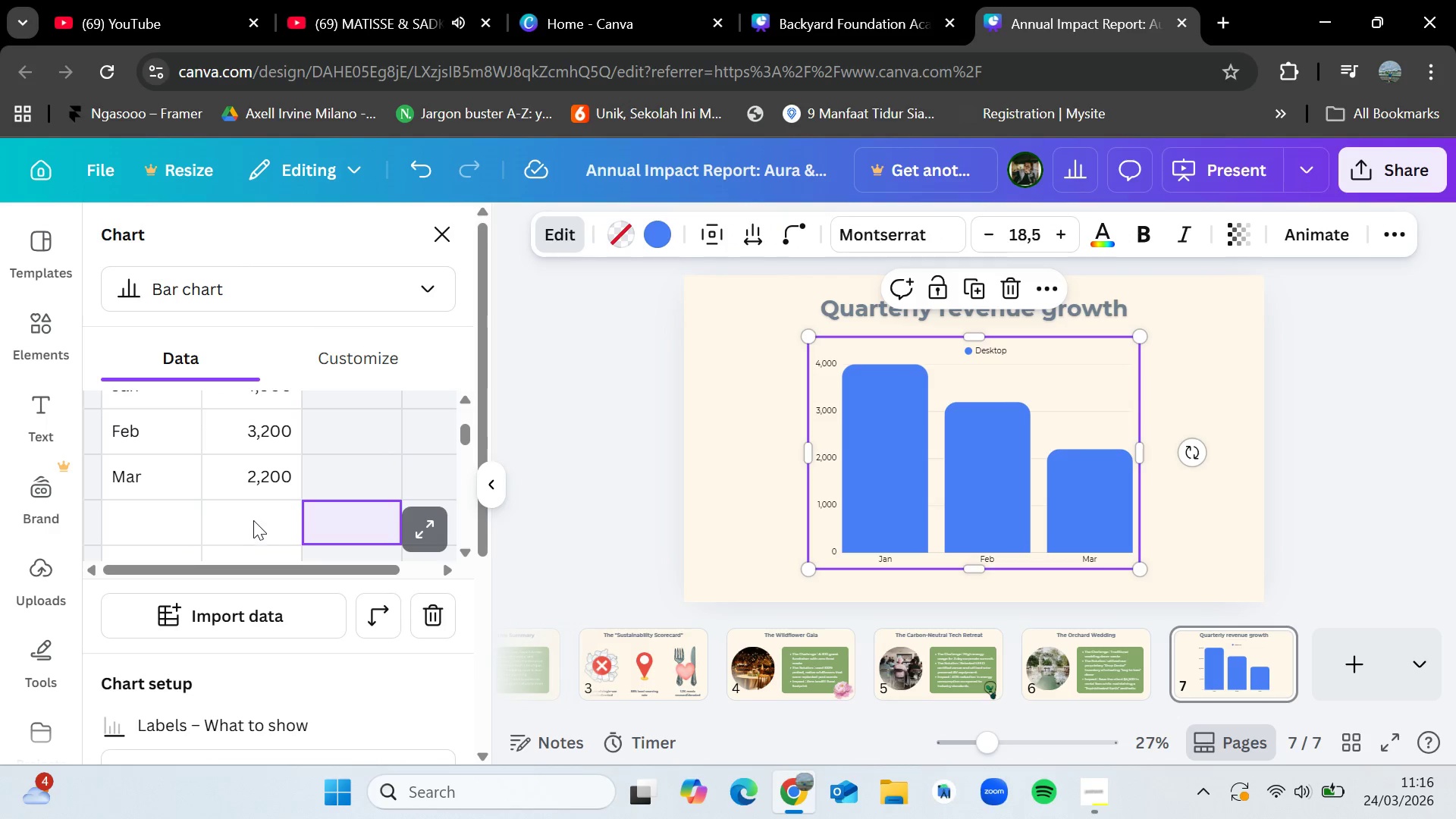 
scroll: coordinate [253, 520], scroll_direction: up, amount: 2.0
 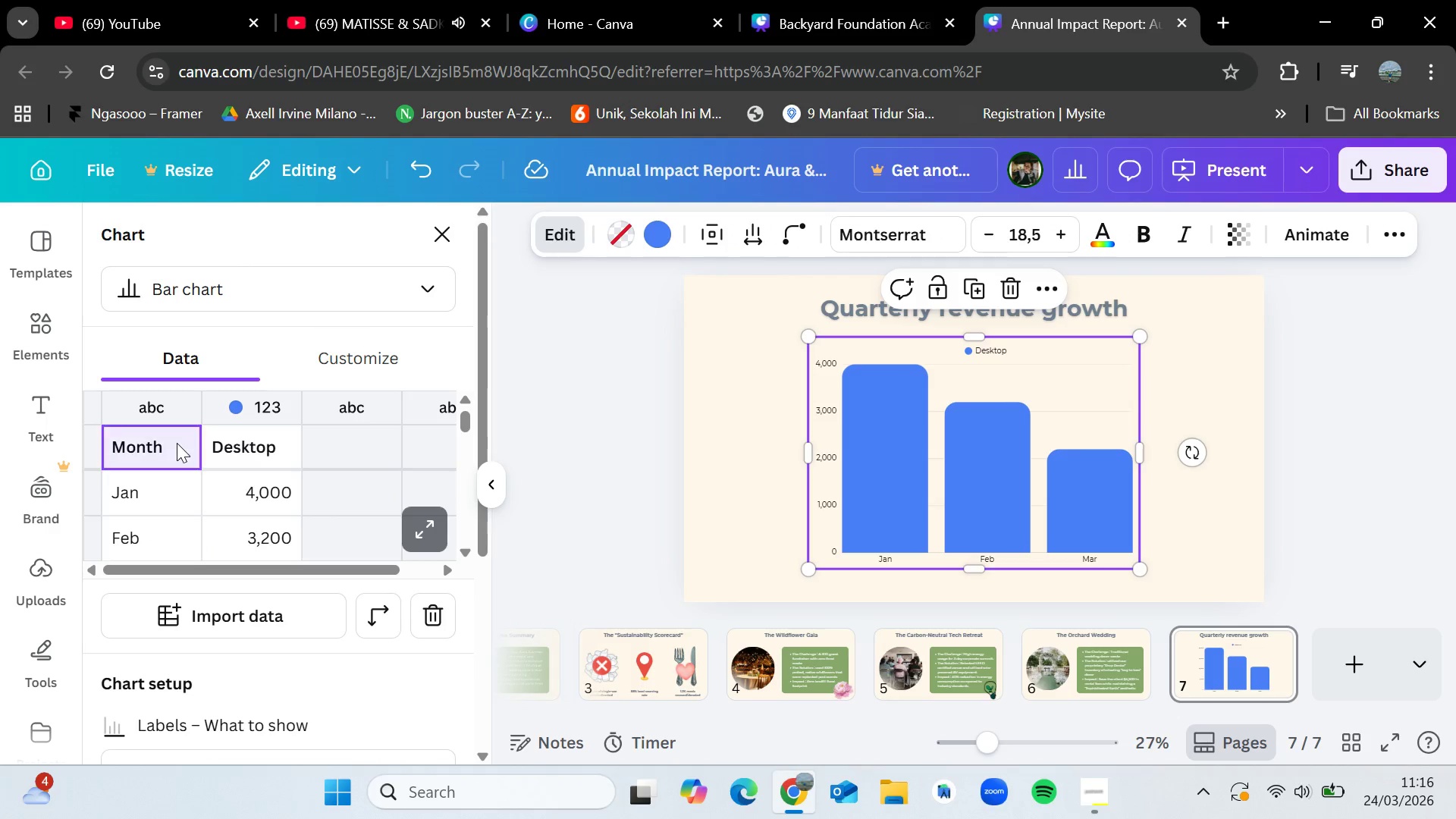 
double_click([177, 443])
 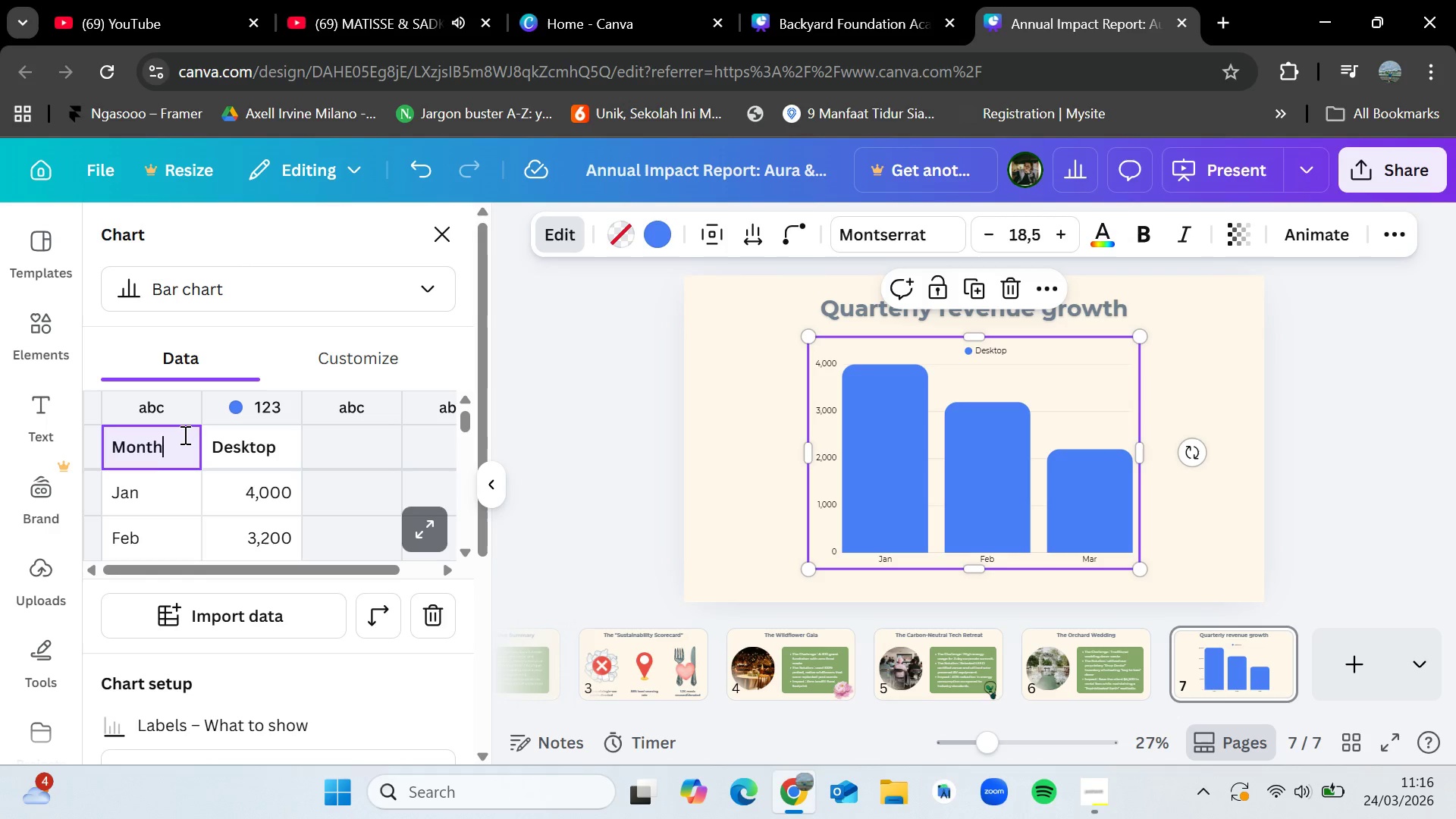 
hold_key(key=Backspace, duration=0.97)
 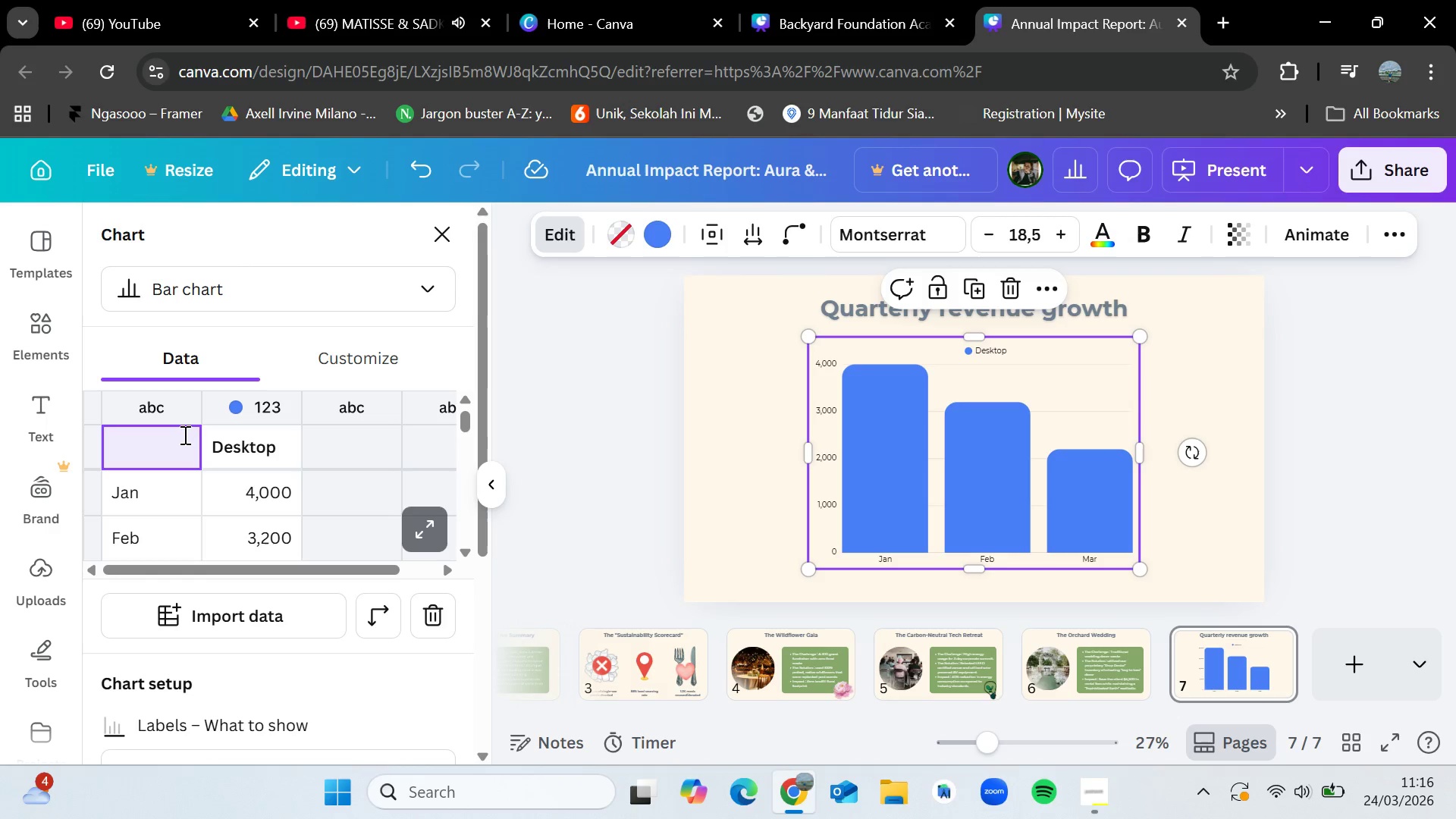 
type(quarter)
 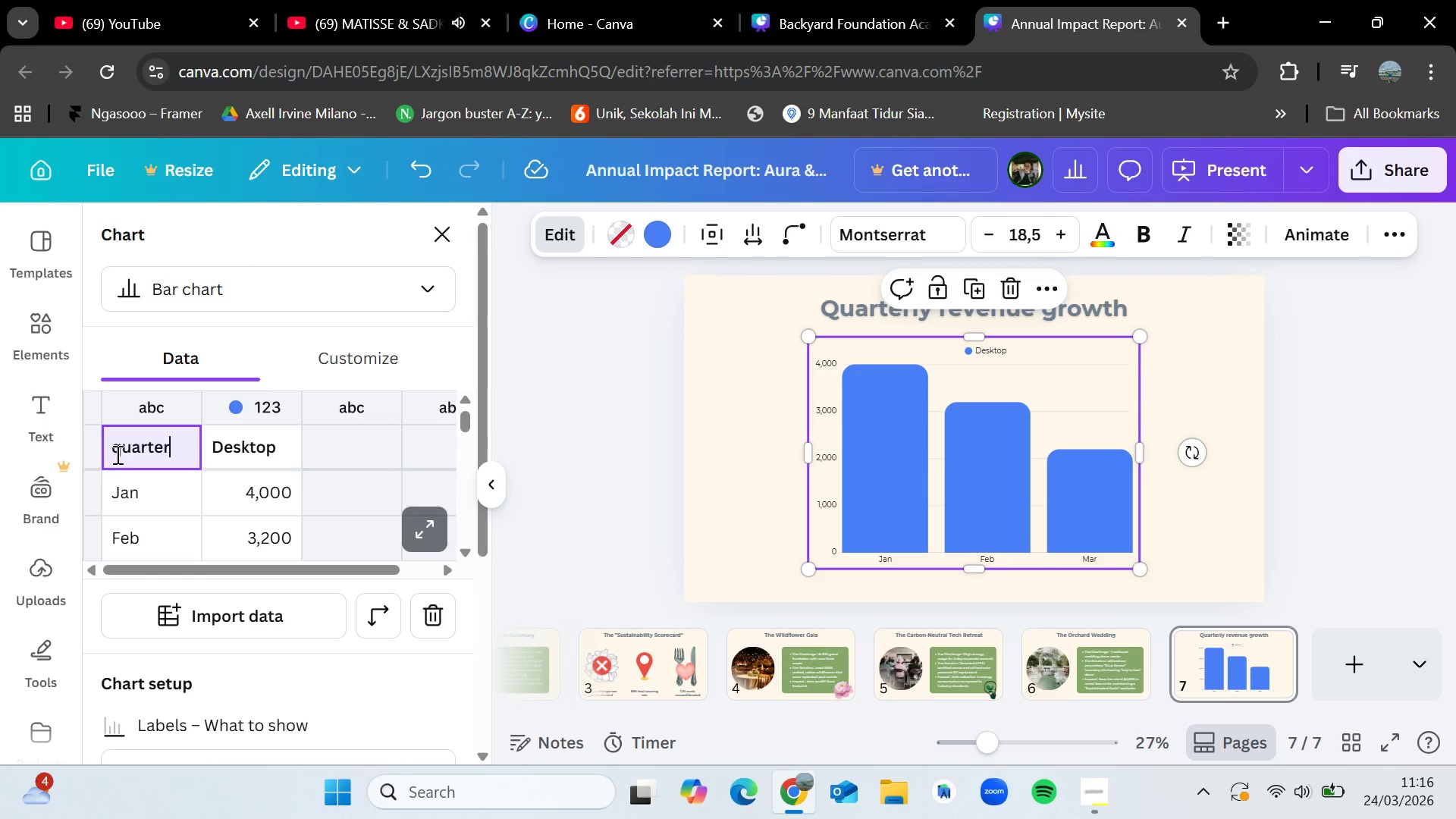 
left_click([117, 448])
 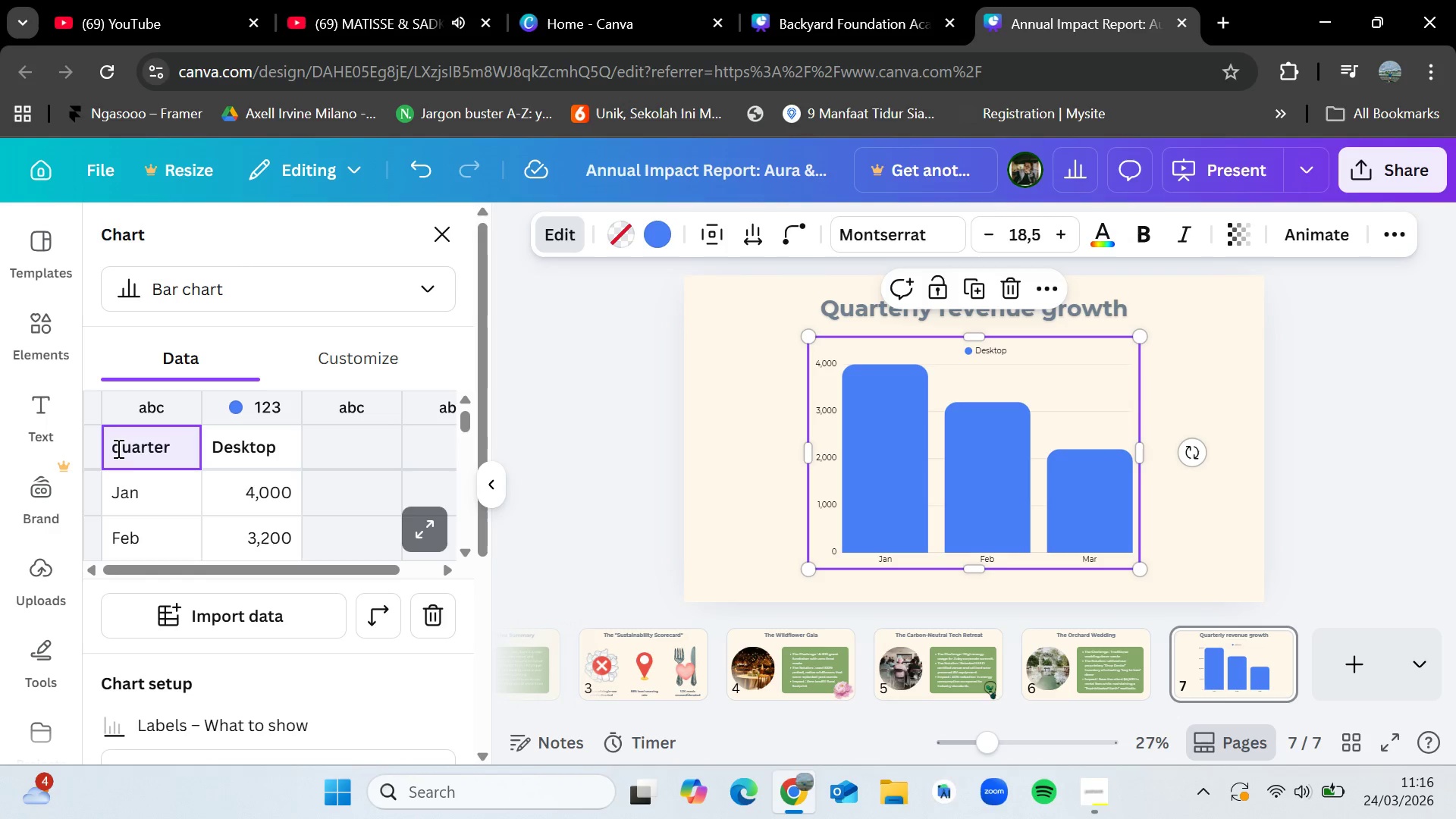 
key(Backspace)
 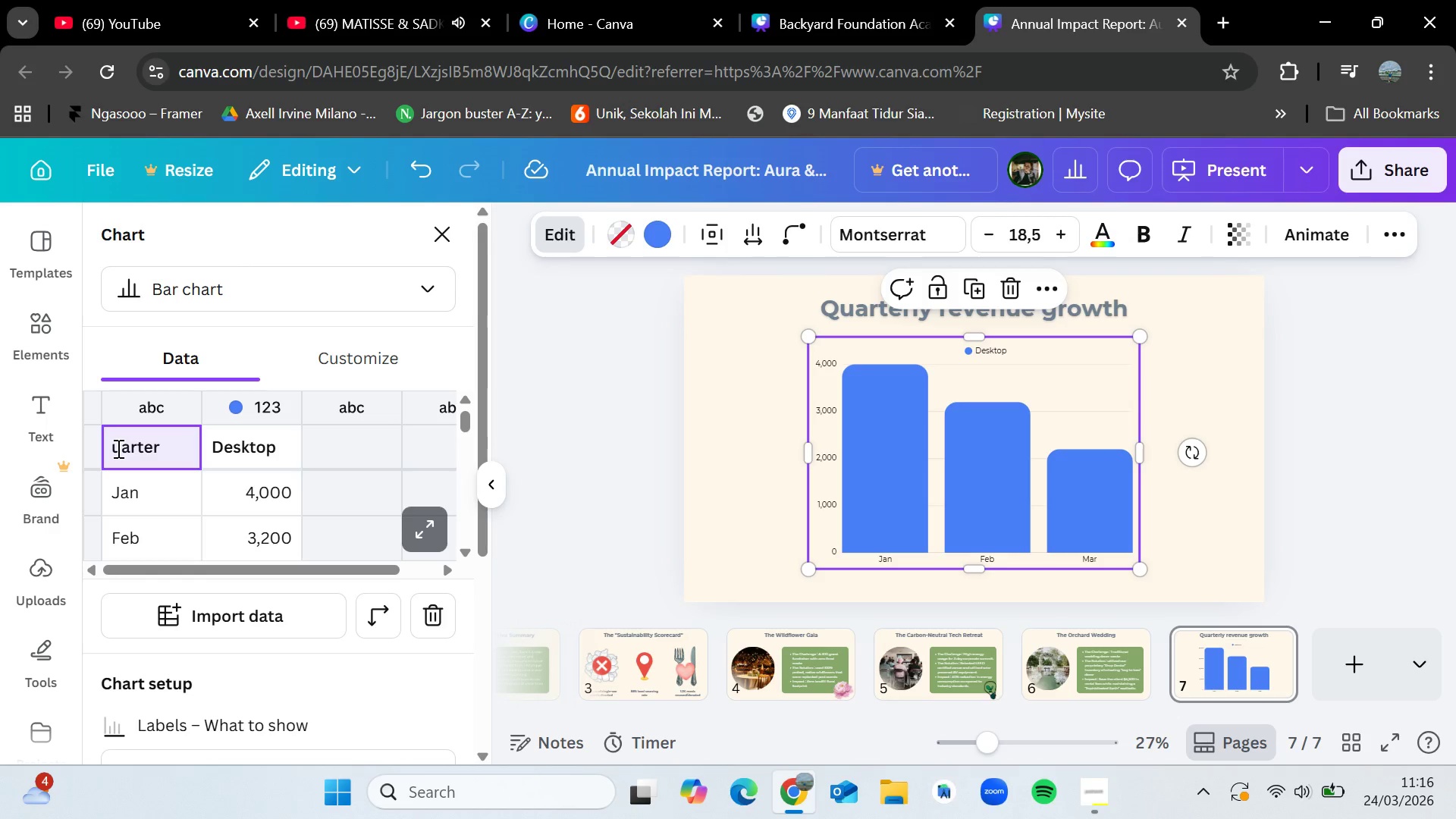 
key(Shift+Q)
 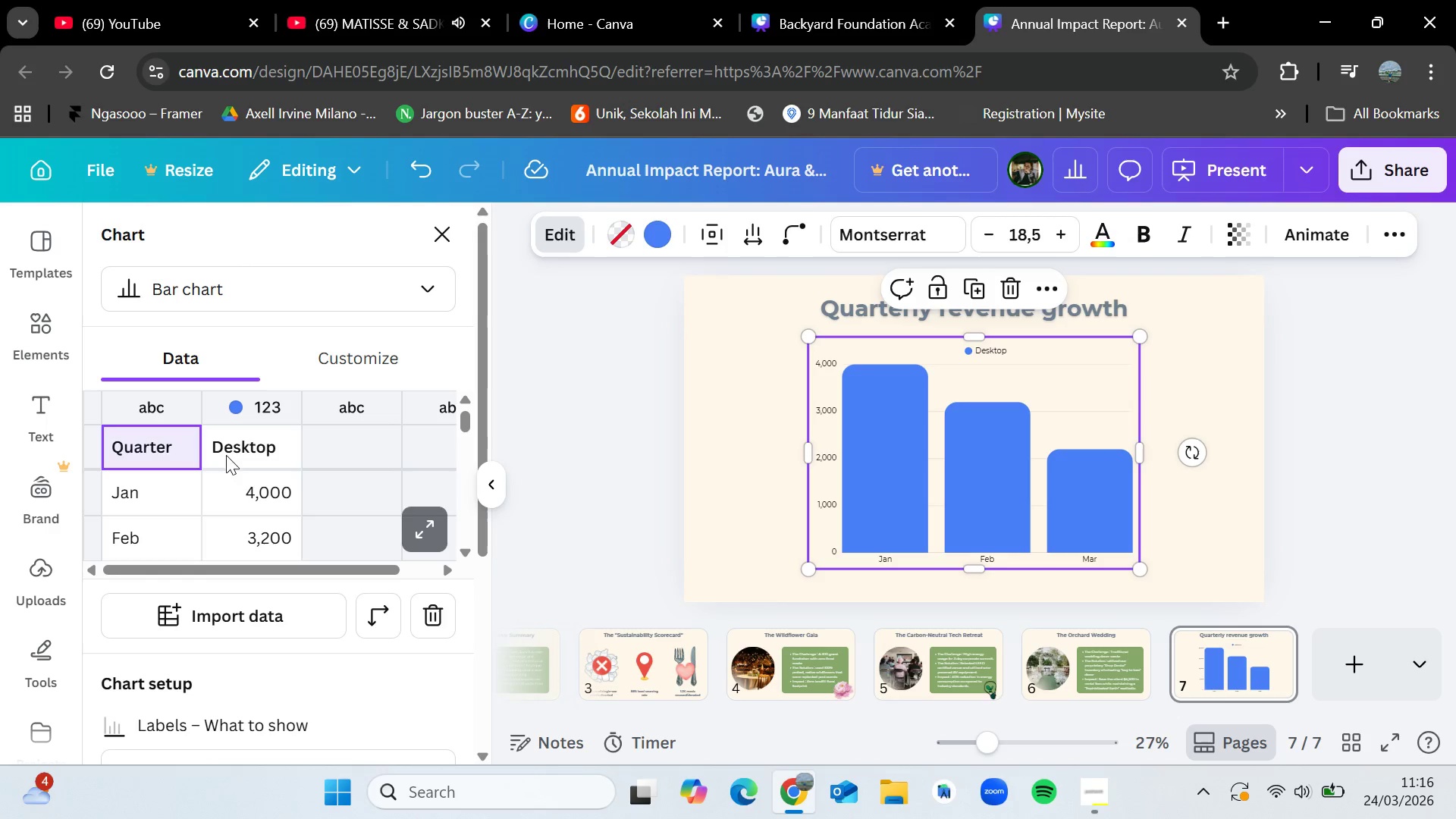 
double_click([270, 444])
 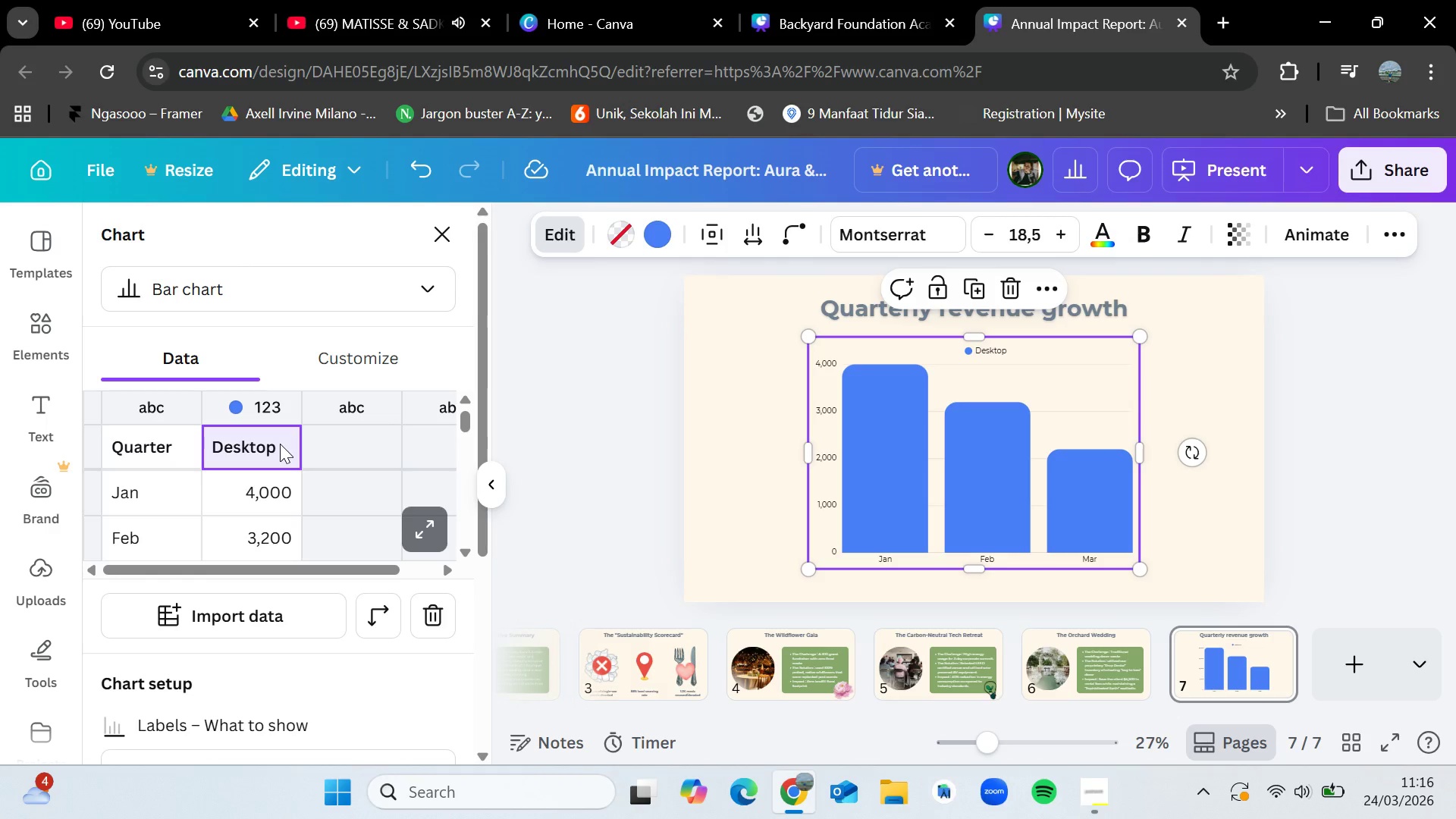 
double_click([280, 444])
 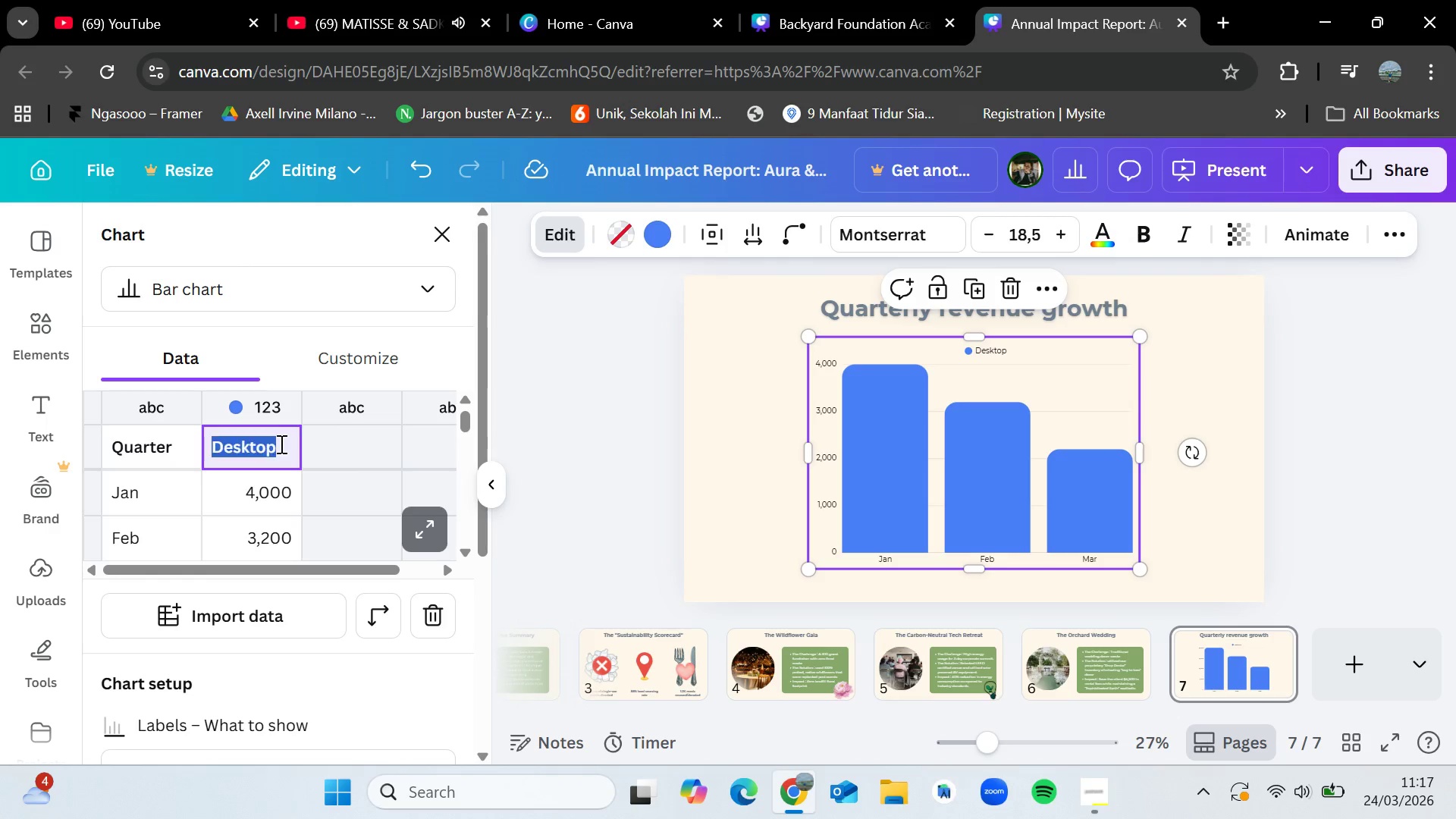 
left_click_drag(start_coordinate=[280, 444], to_coordinate=[202, 442])
 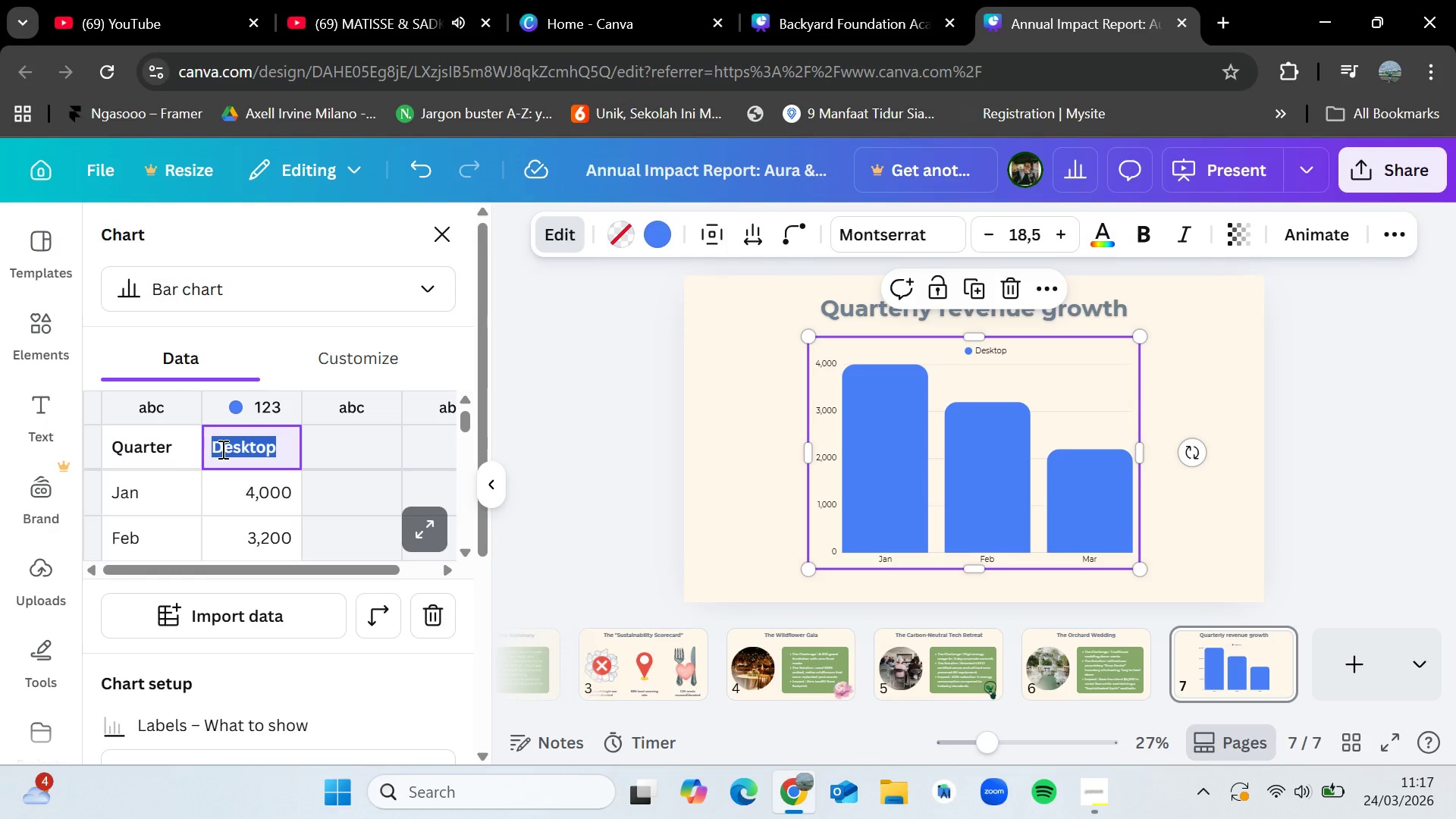 
key(Backspace)
type(Profit)
 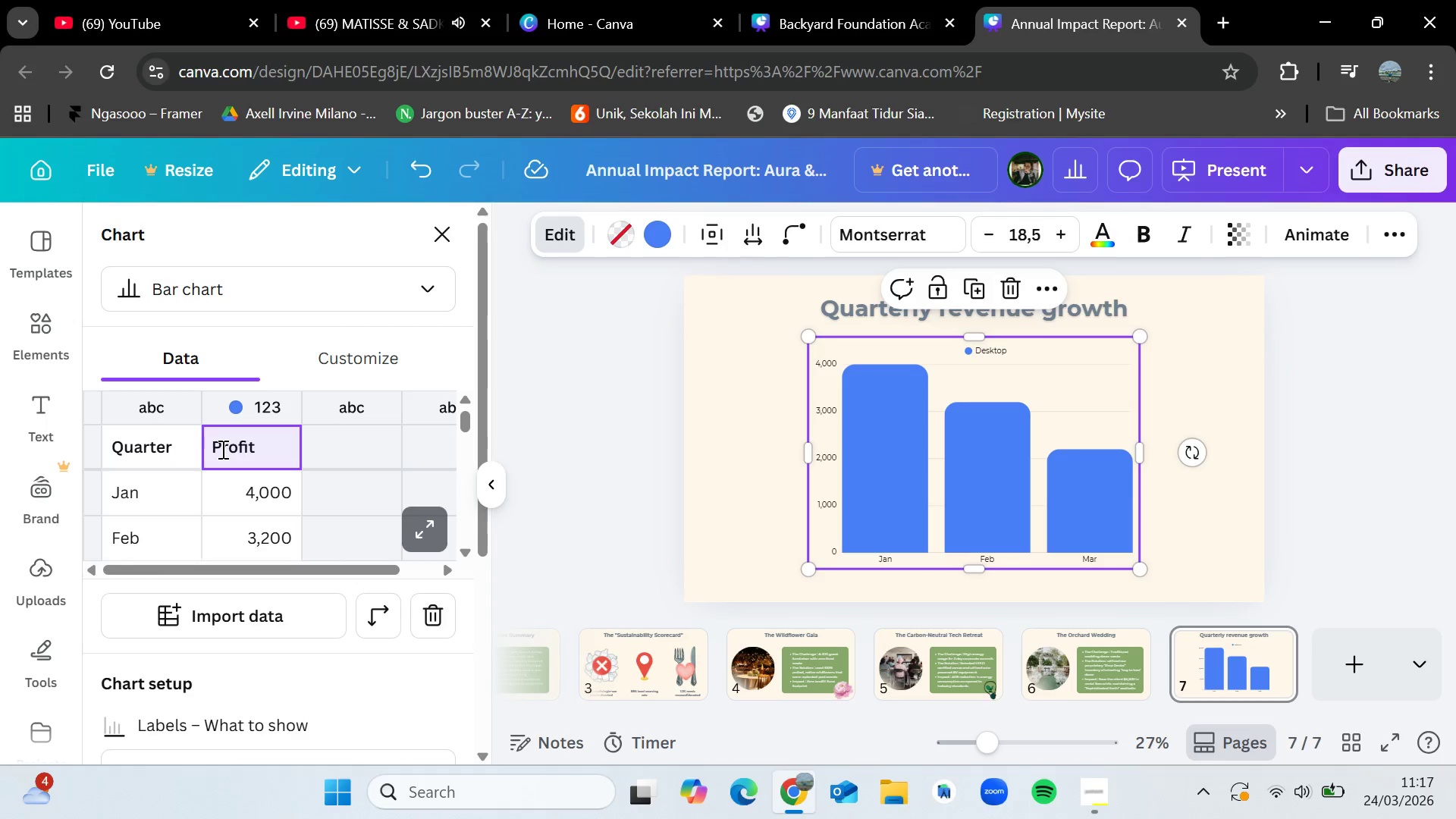 
left_click([171, 491])
 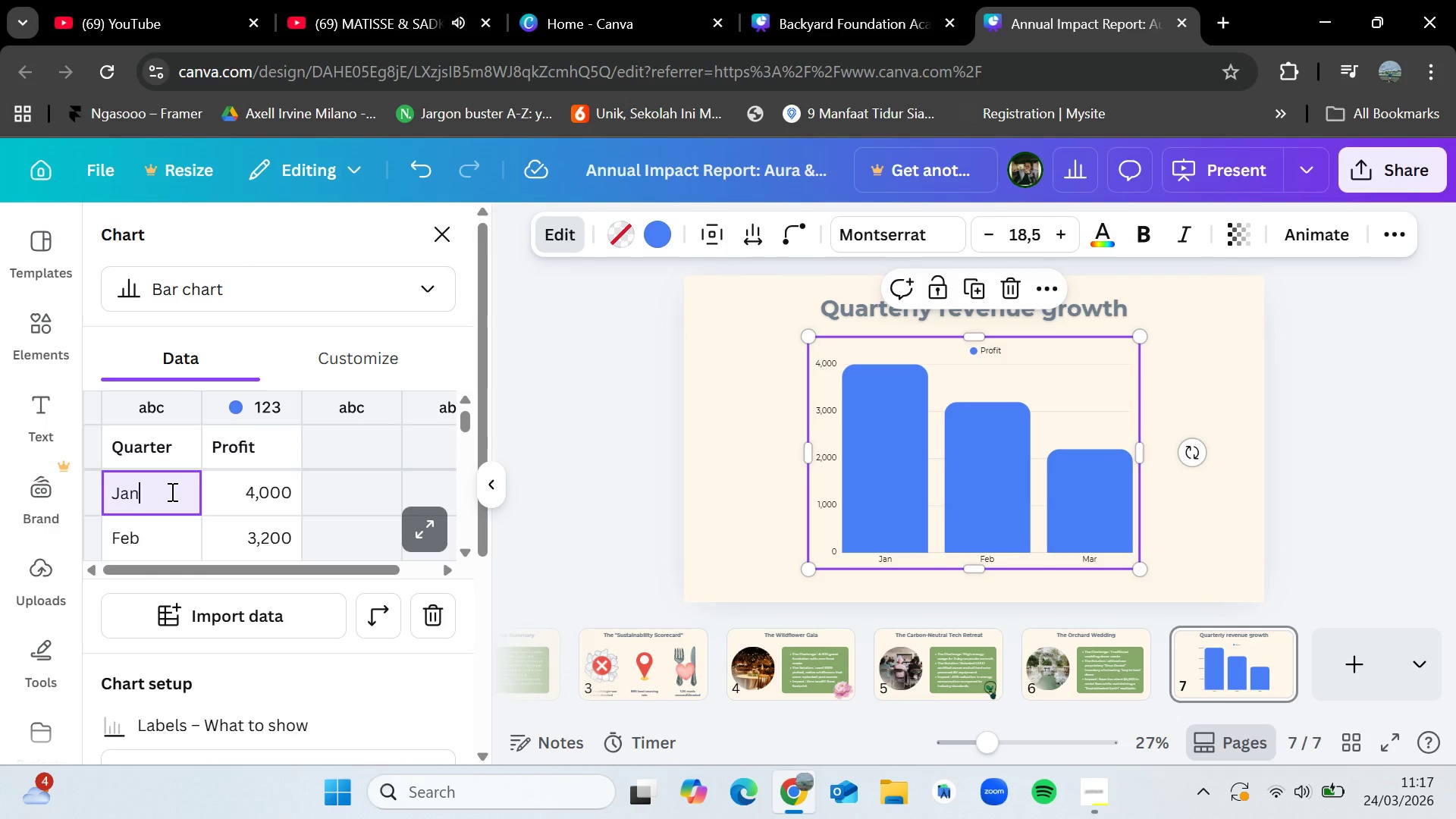 
key(Backspace)
key(Backspace)
key(Backspace)
type(Q!)
key(Backspace)
type(1)
 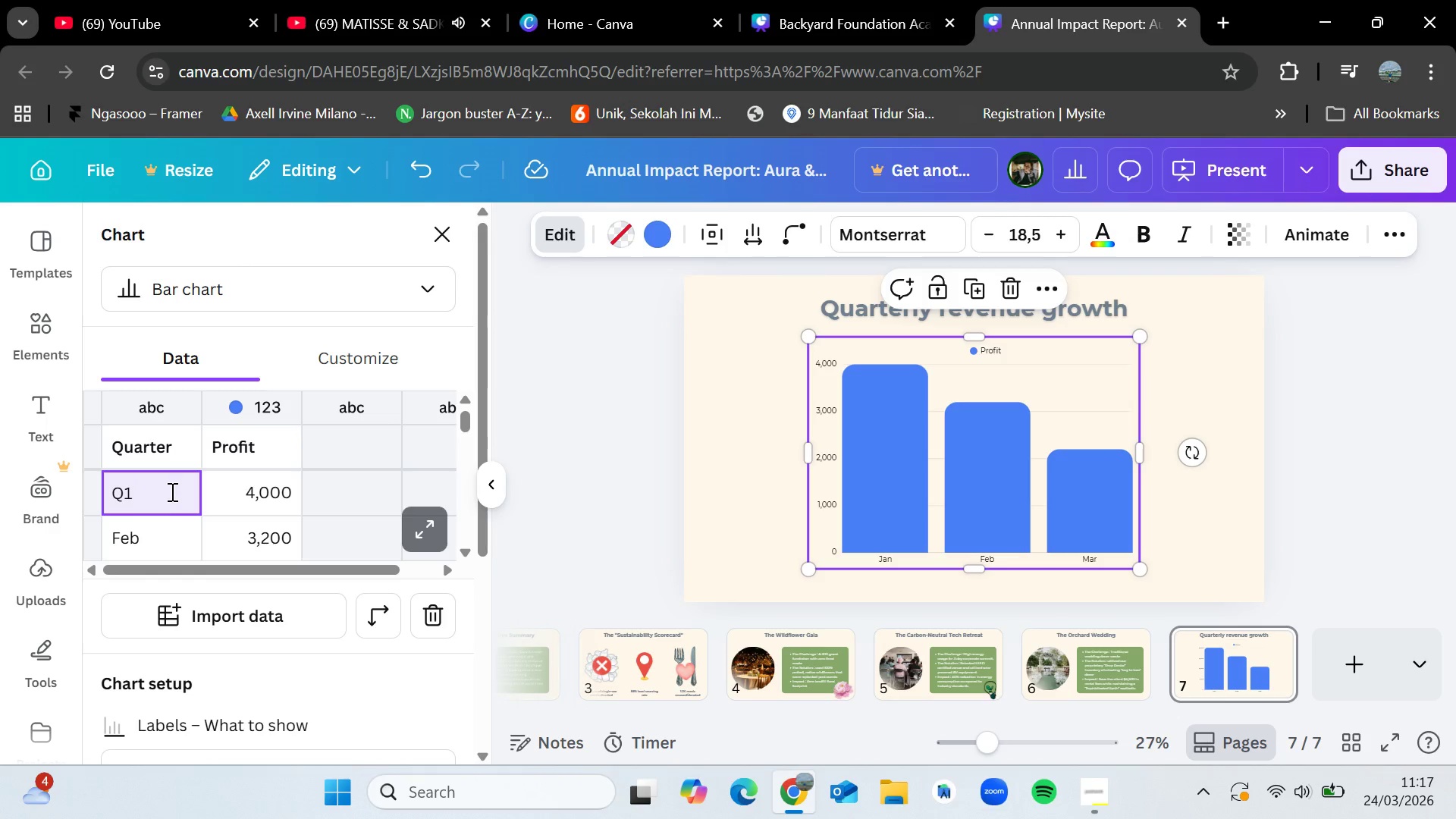 
scroll: coordinate [158, 538], scroll_direction: down, amount: 1.0
 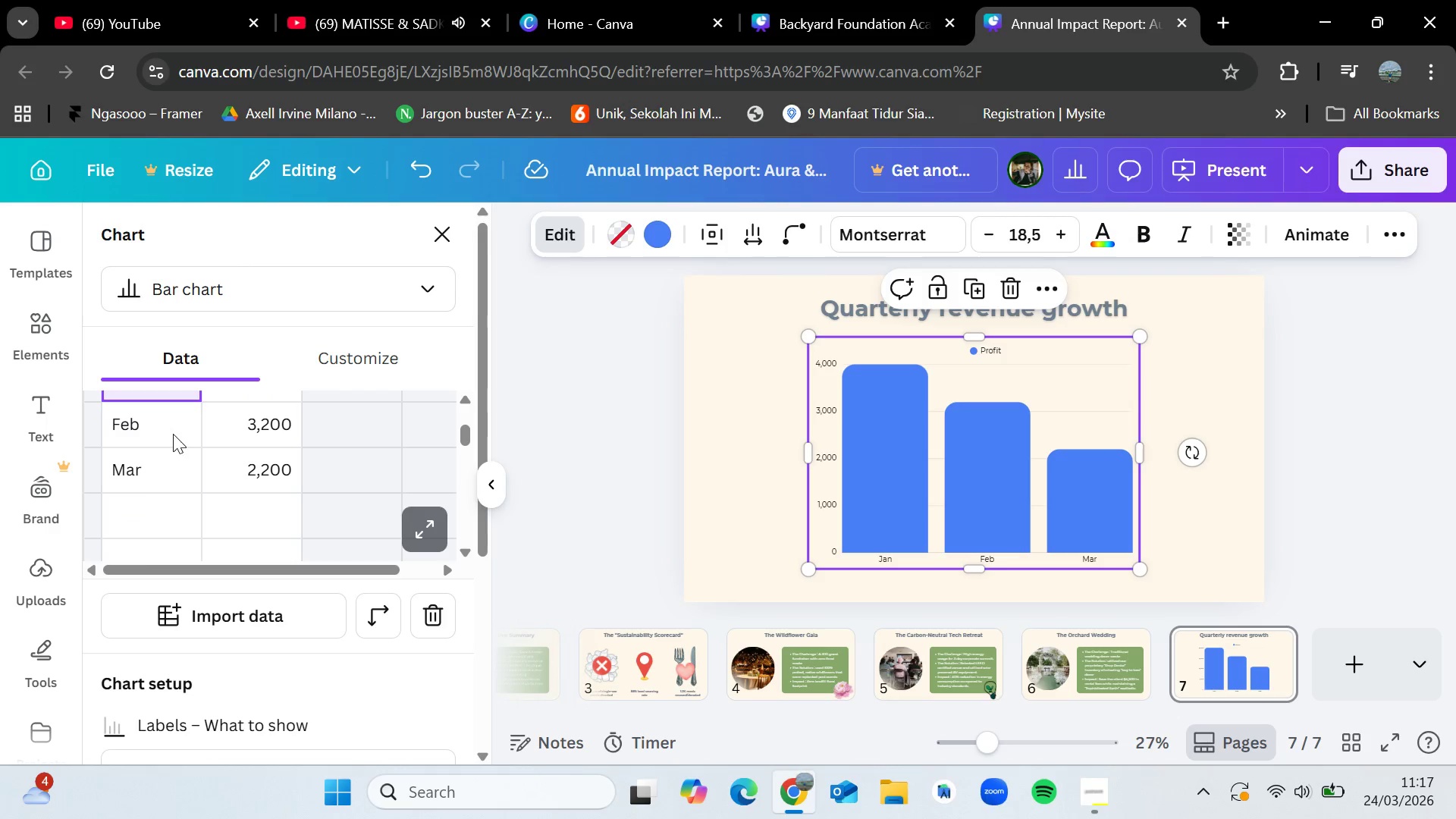 
double_click([173, 433])
 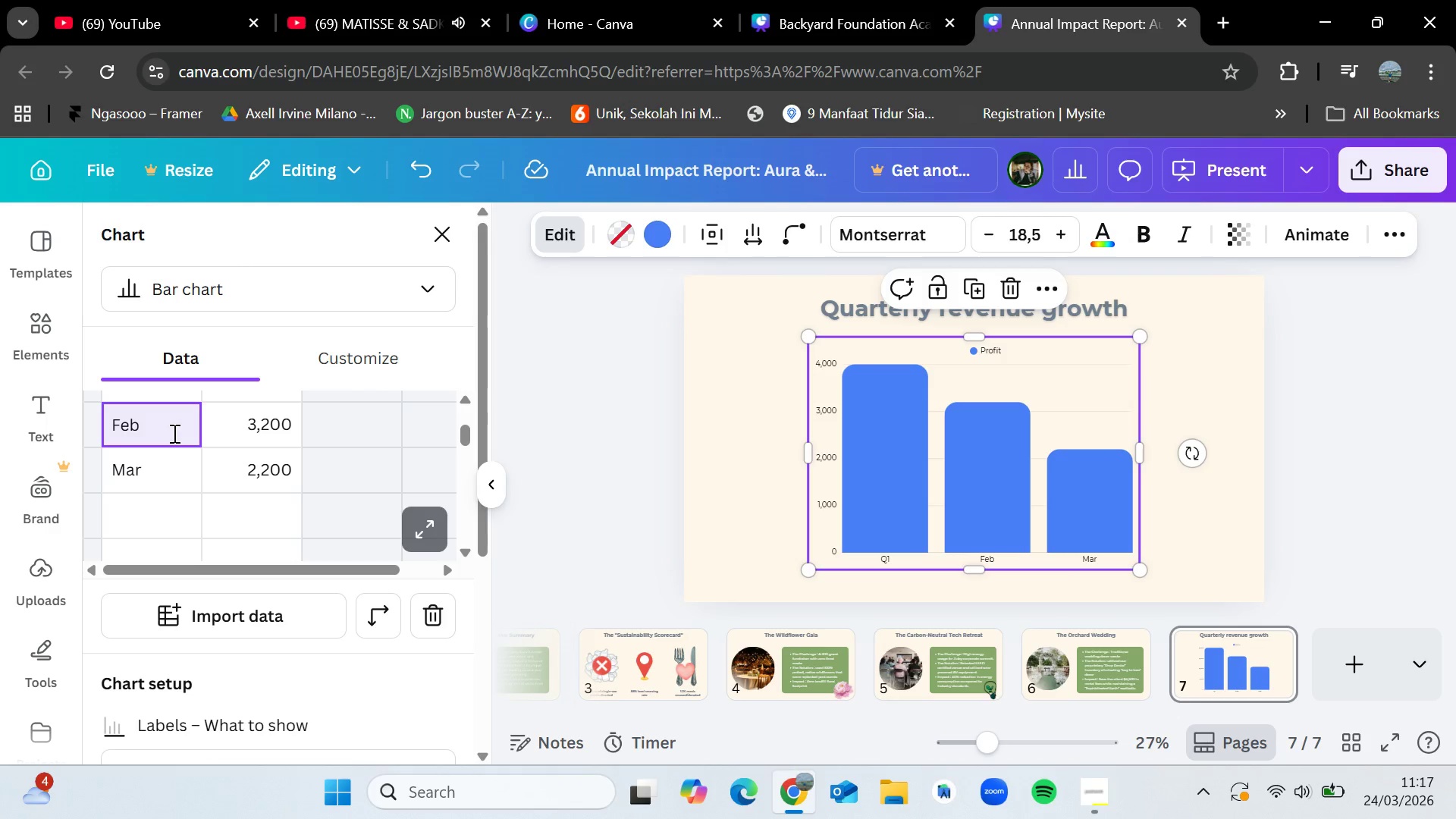 
key(Backspace)
key(Backspace)
key(Backspace)
key(Backspace)
type(q)
key(Backspace)
type(Q2)
 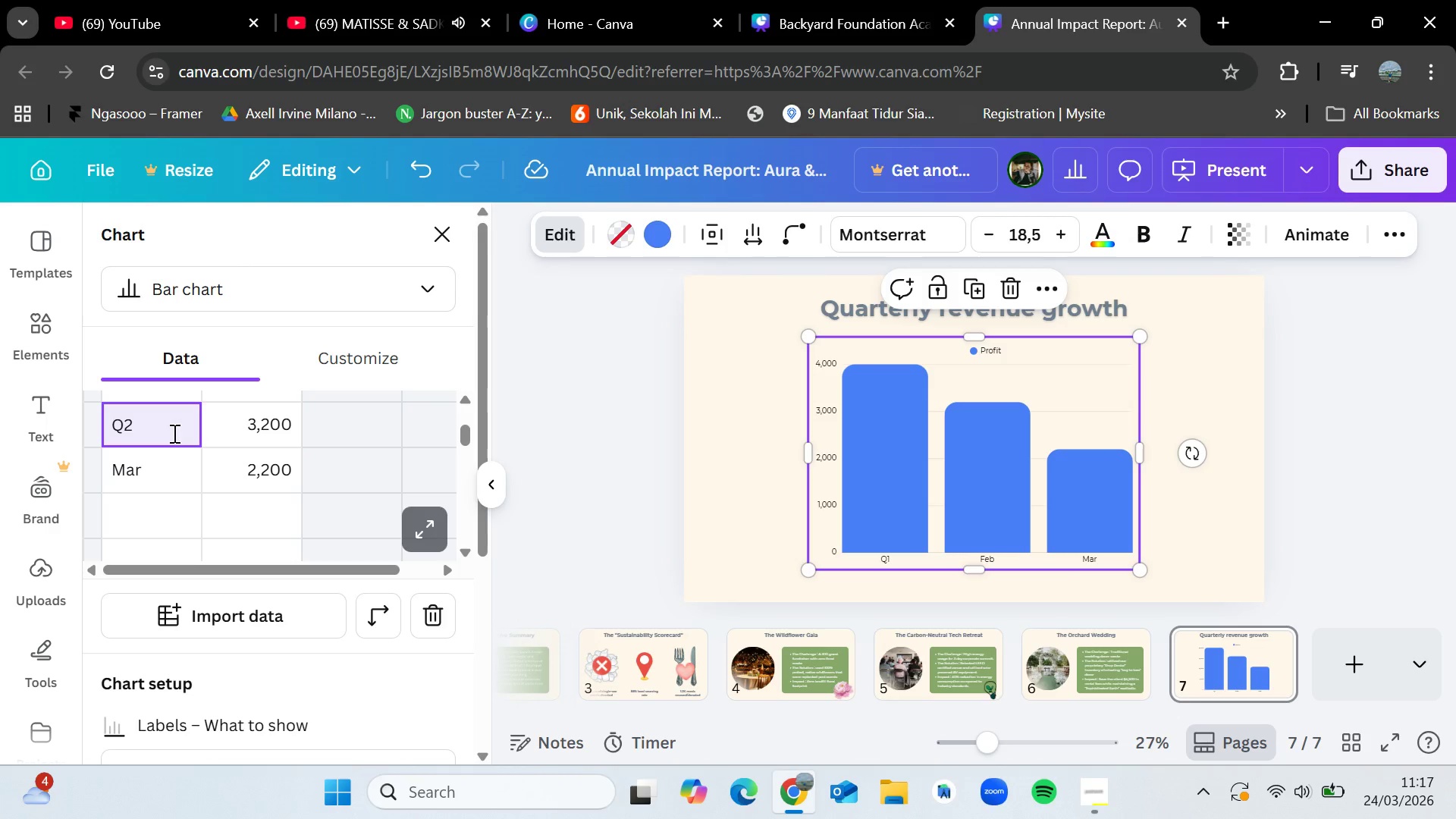 
double_click([168, 463])
 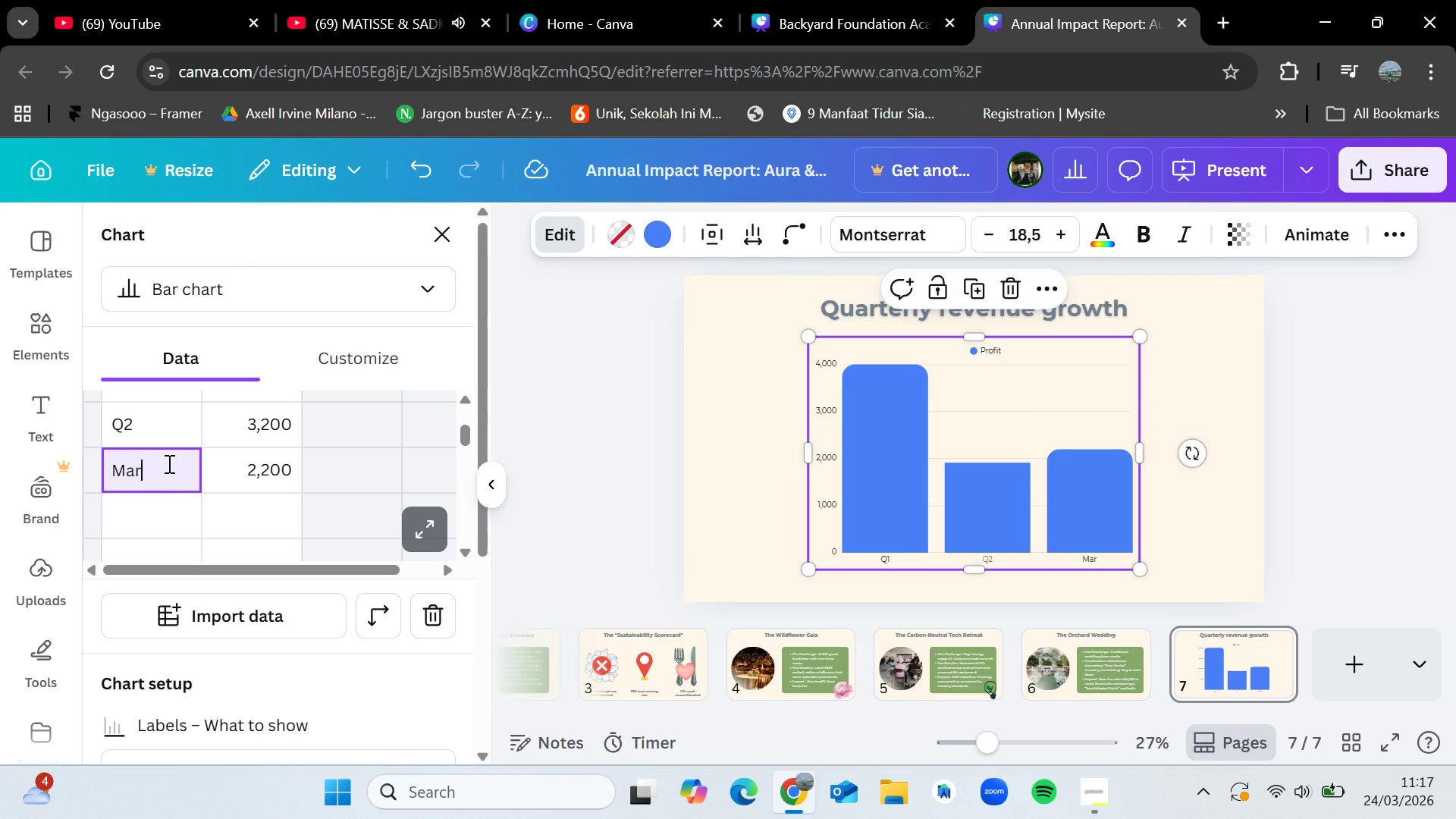 
triple_click([168, 463])
 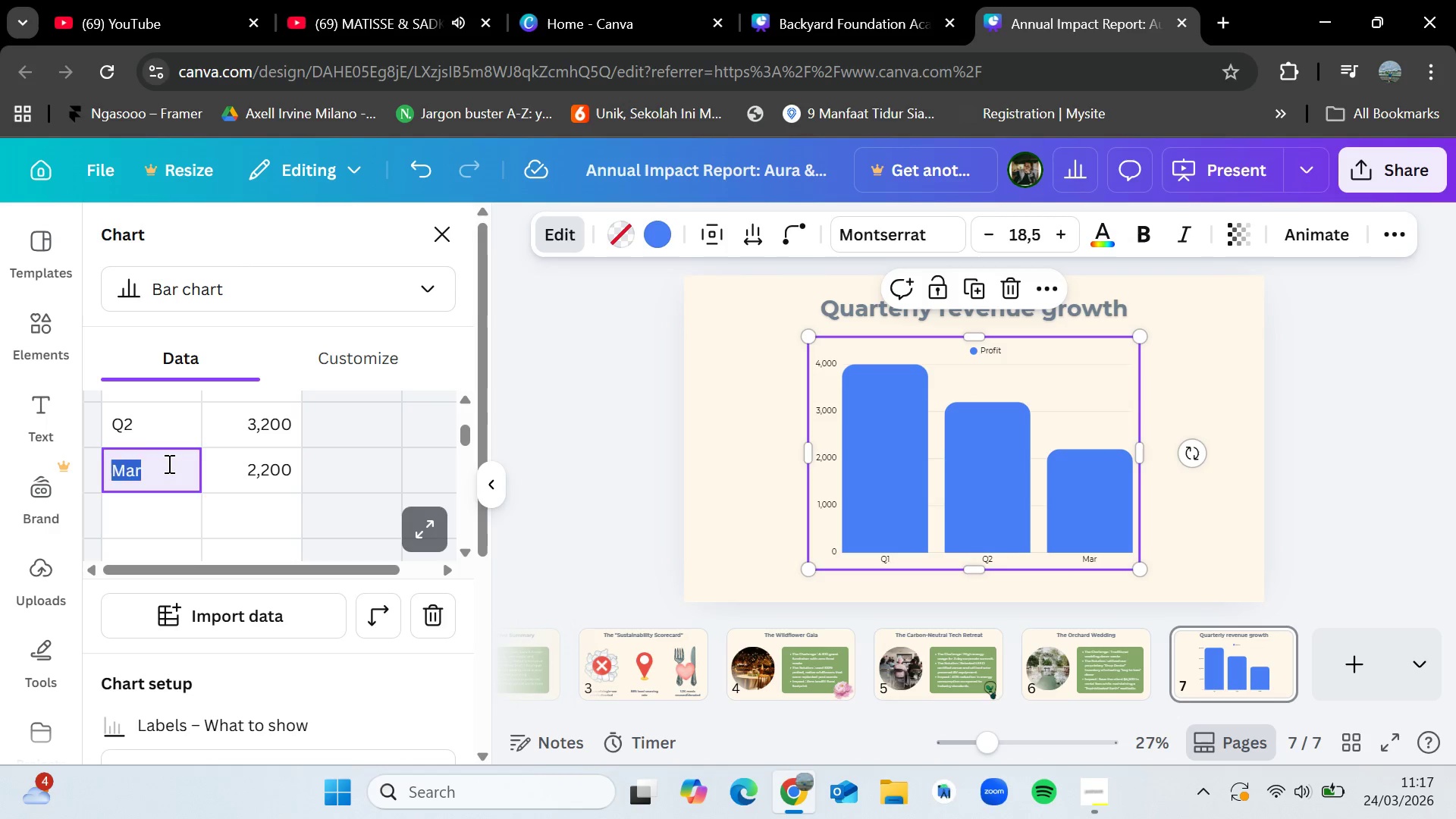 
key(Backspace)
type(Q#)
key(Backspace)
type(3)
 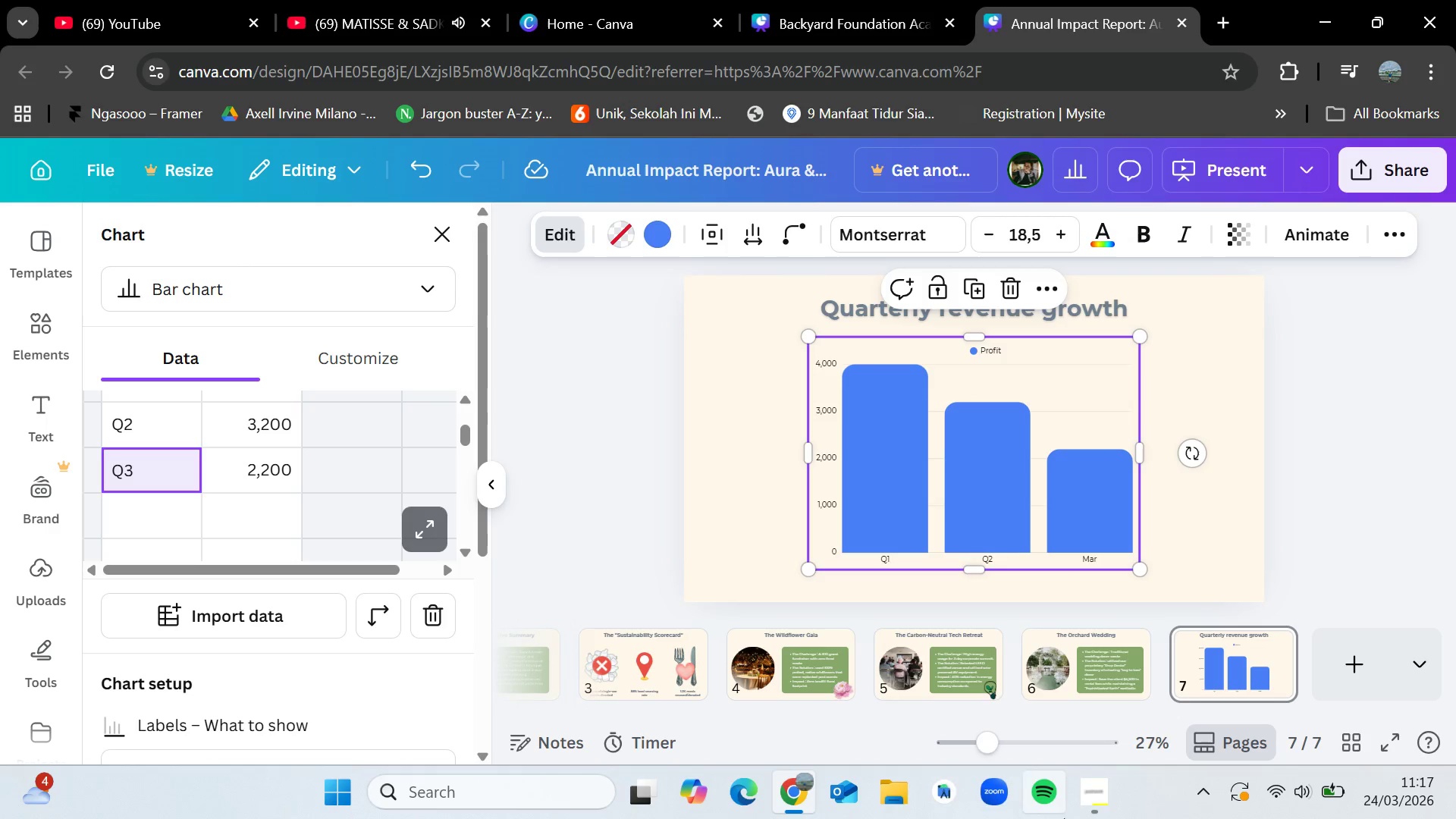 
double_click([171, 510])
 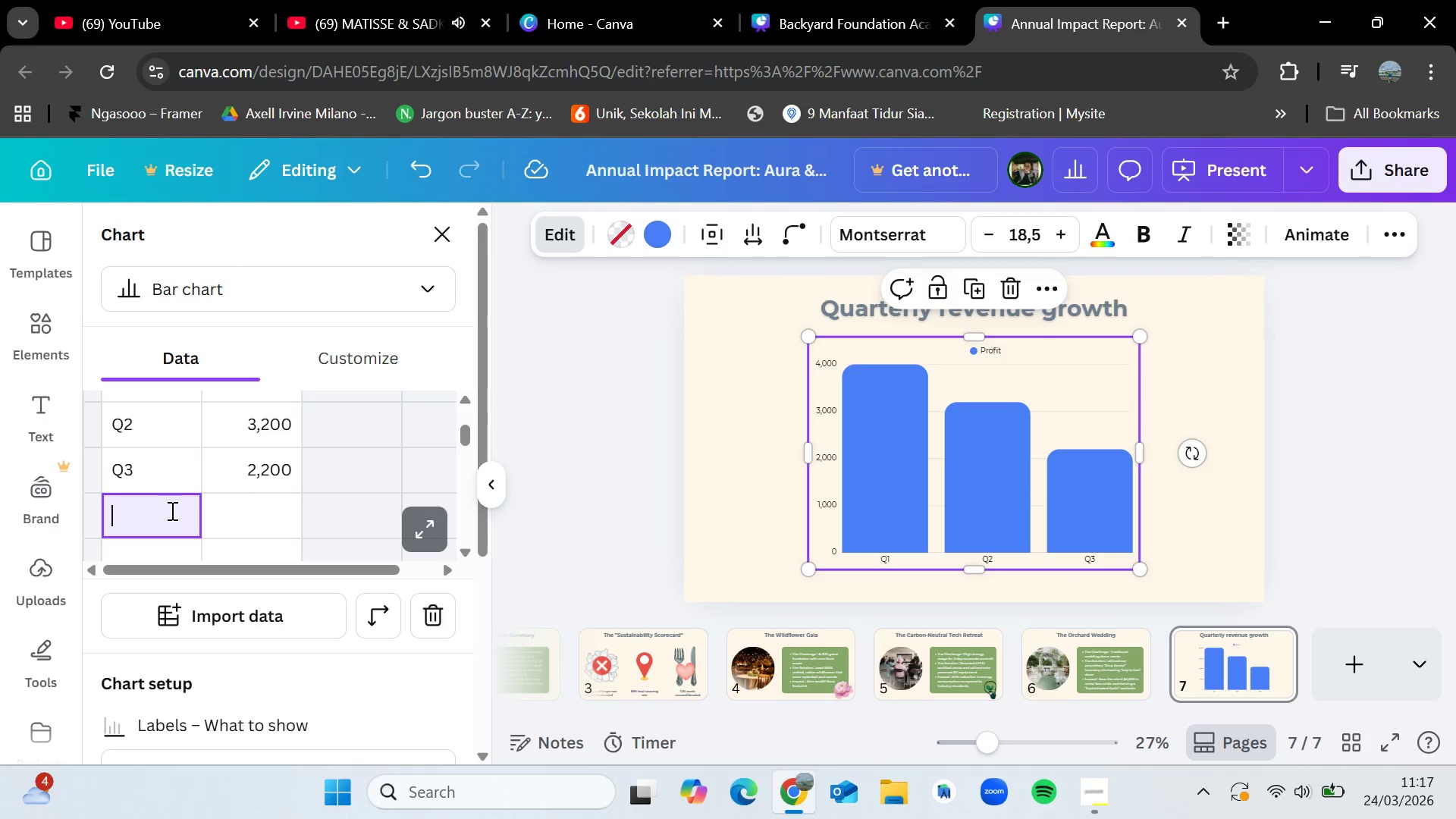 
type(Q3)
key(Backspace)
type(4)
 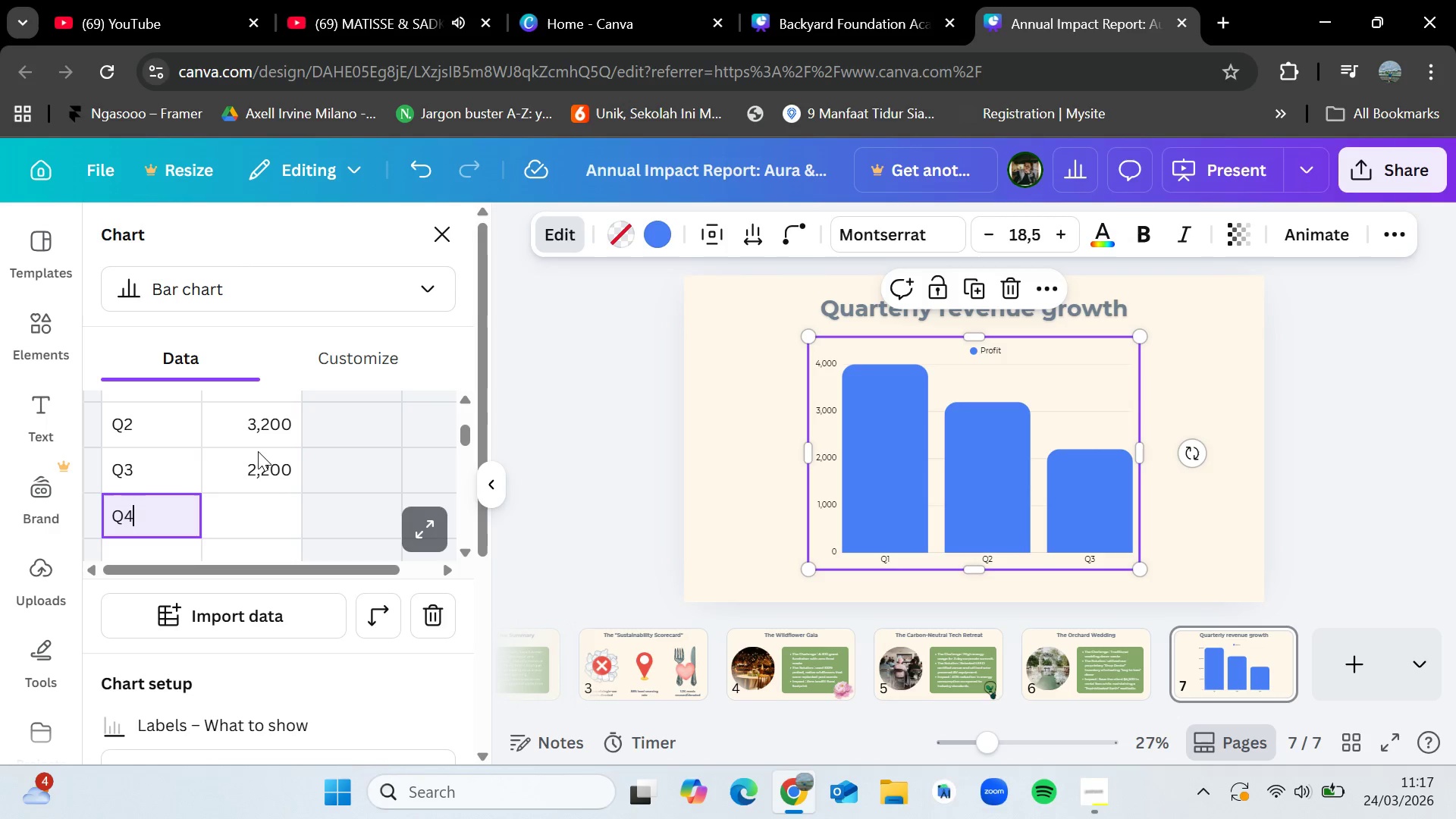 
scroll: coordinate [256, 461], scroll_direction: up, amount: 2.0
 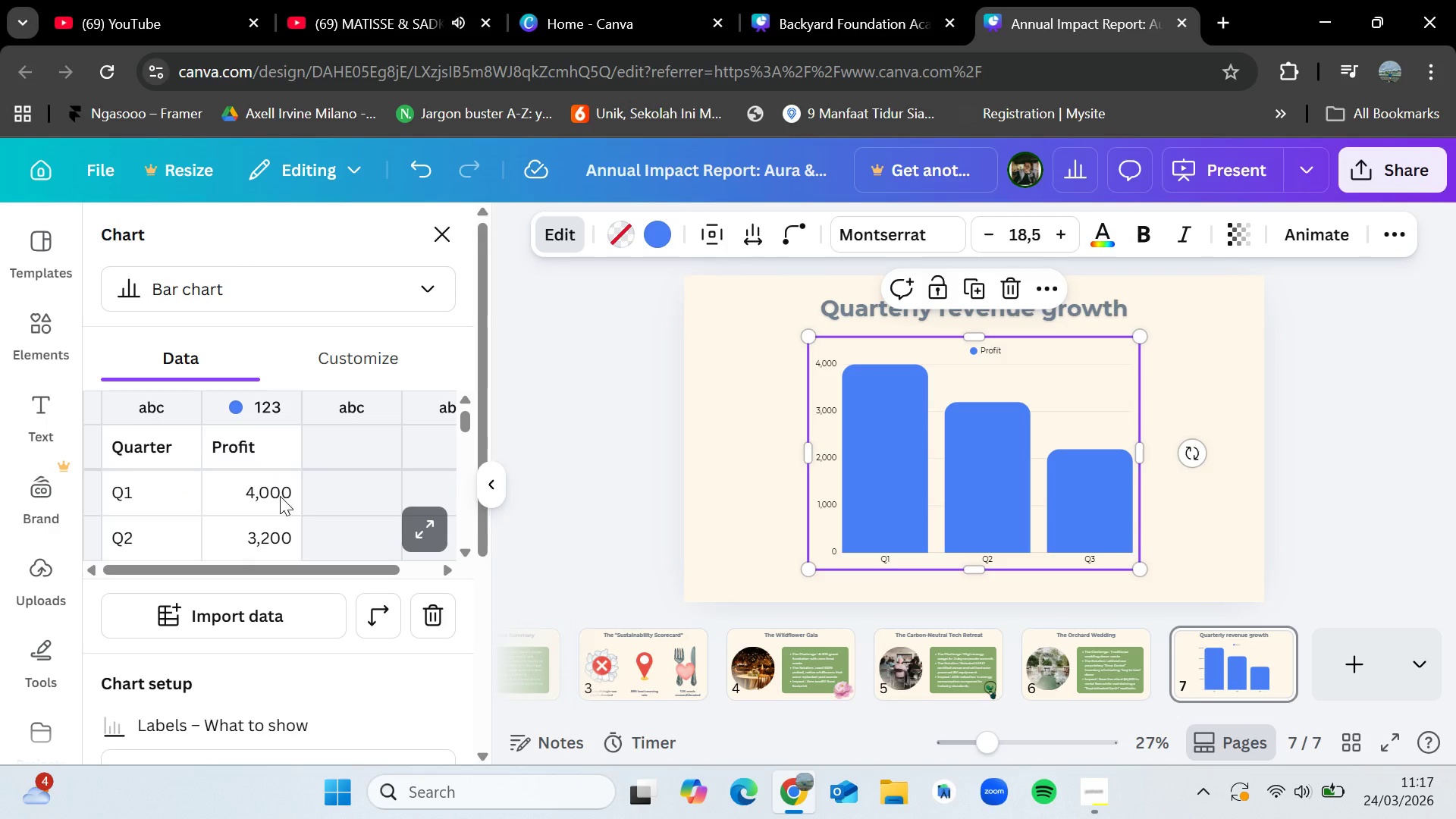 
double_click([280, 496])
 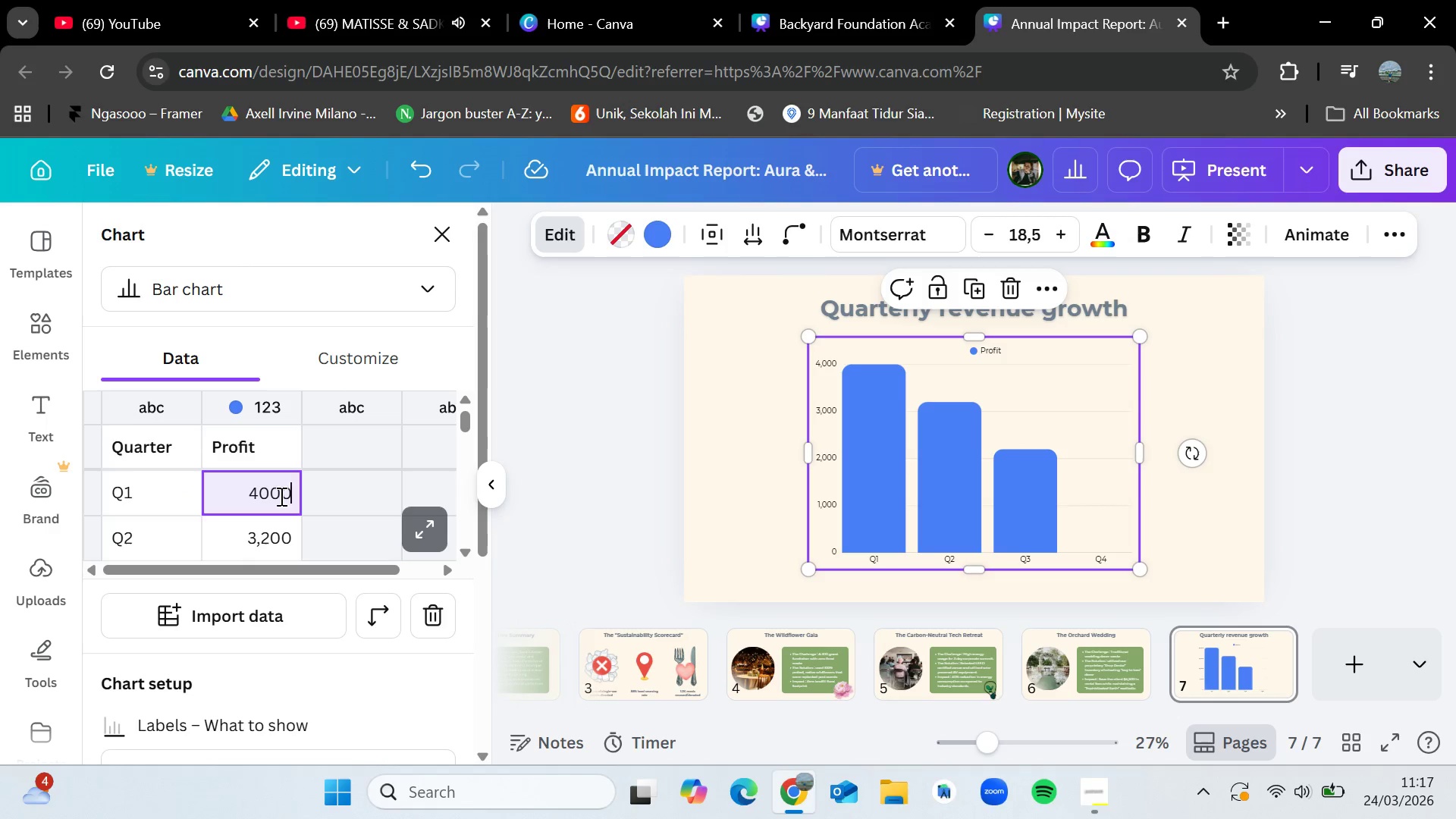 
key(Backspace)
key(Backspace)
key(Backspace)
type(4000)
key(Backspace)
key(Backspace)
key(Backspace)
key(Backspace)
type(5000)
 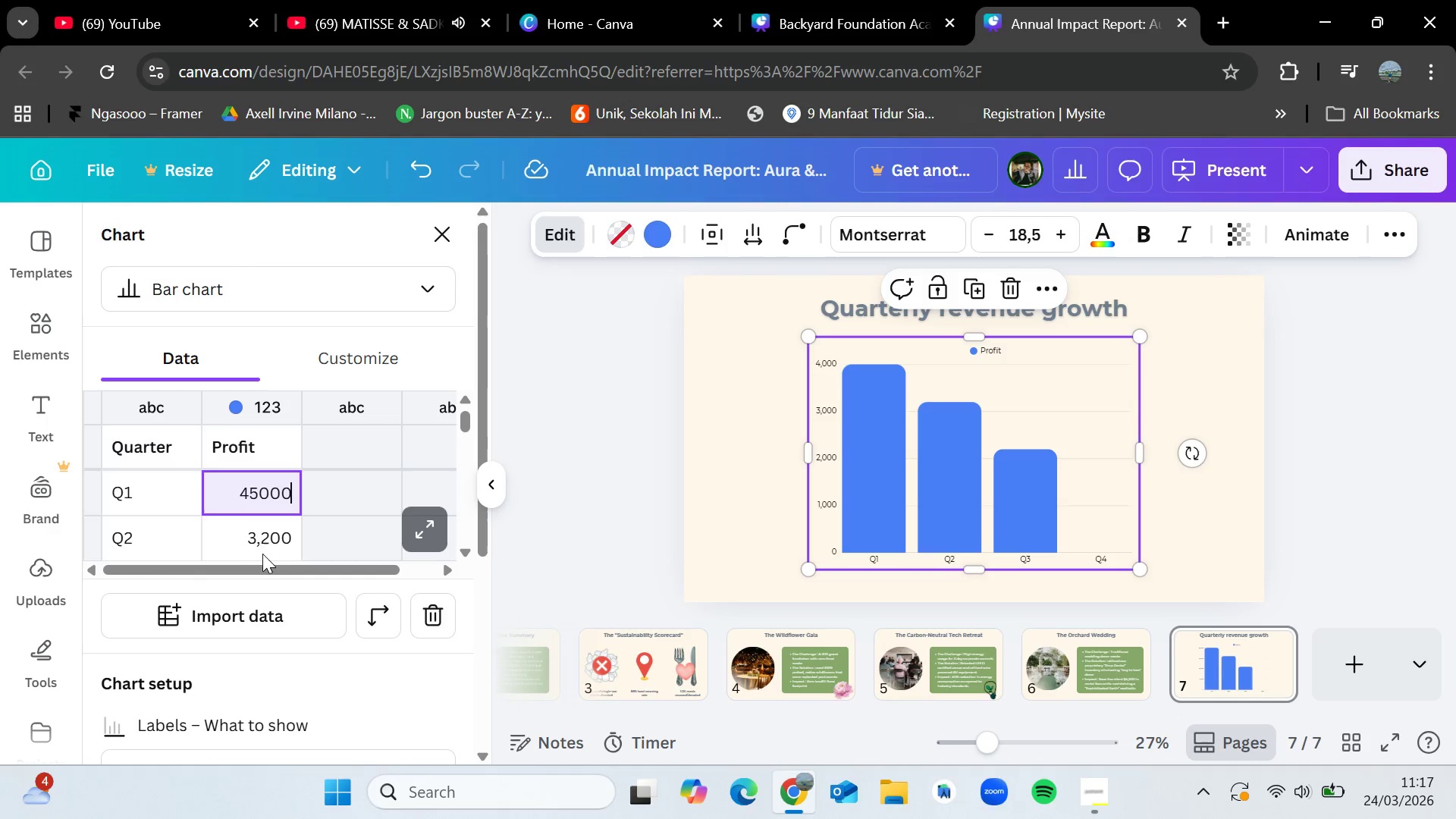 
left_click([275, 538])
 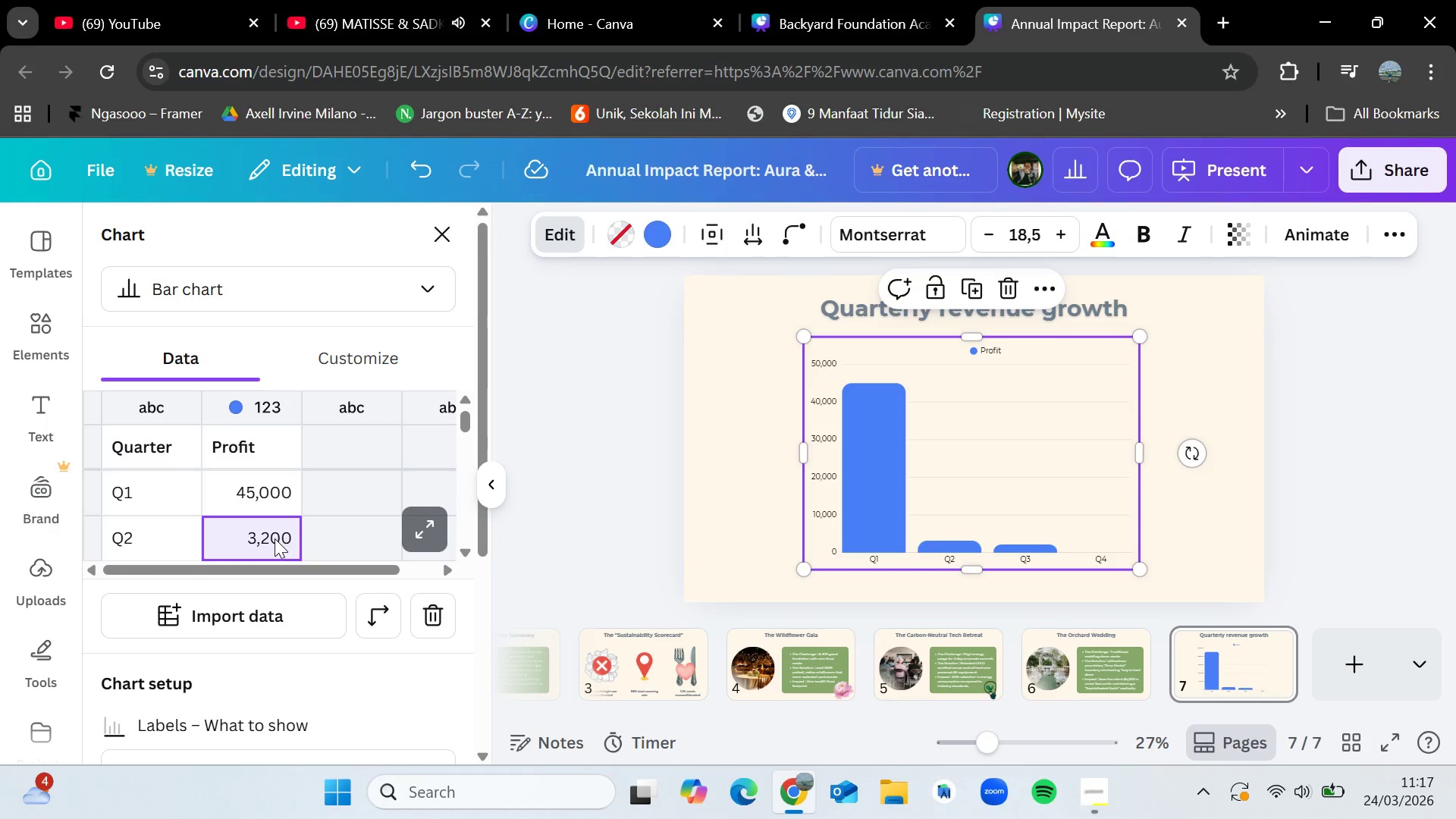 
double_click([275, 538])
 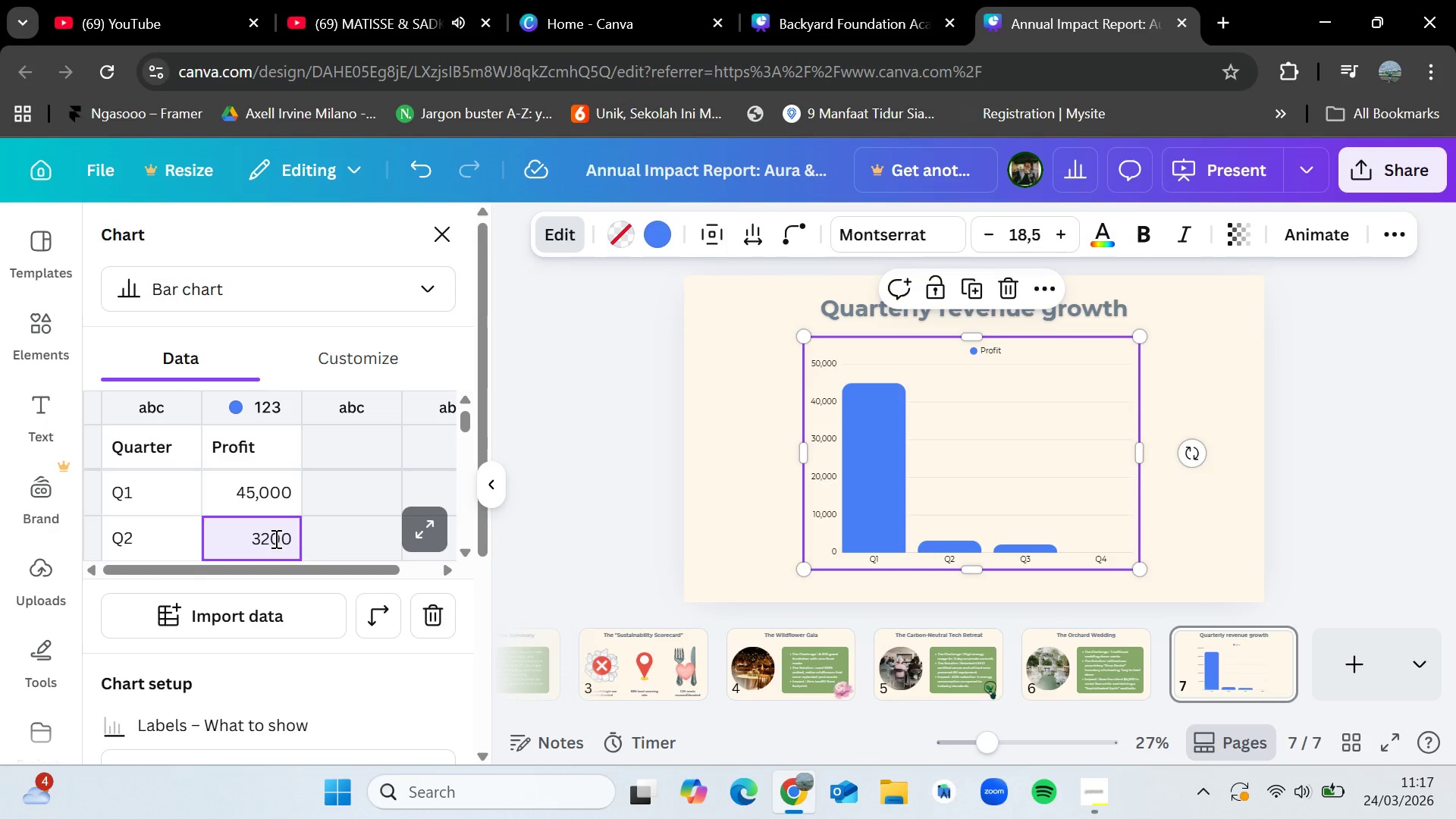 
key(Backspace)
key(Backspace)
key(Backspace)
key(Backspace)
type(62000)
 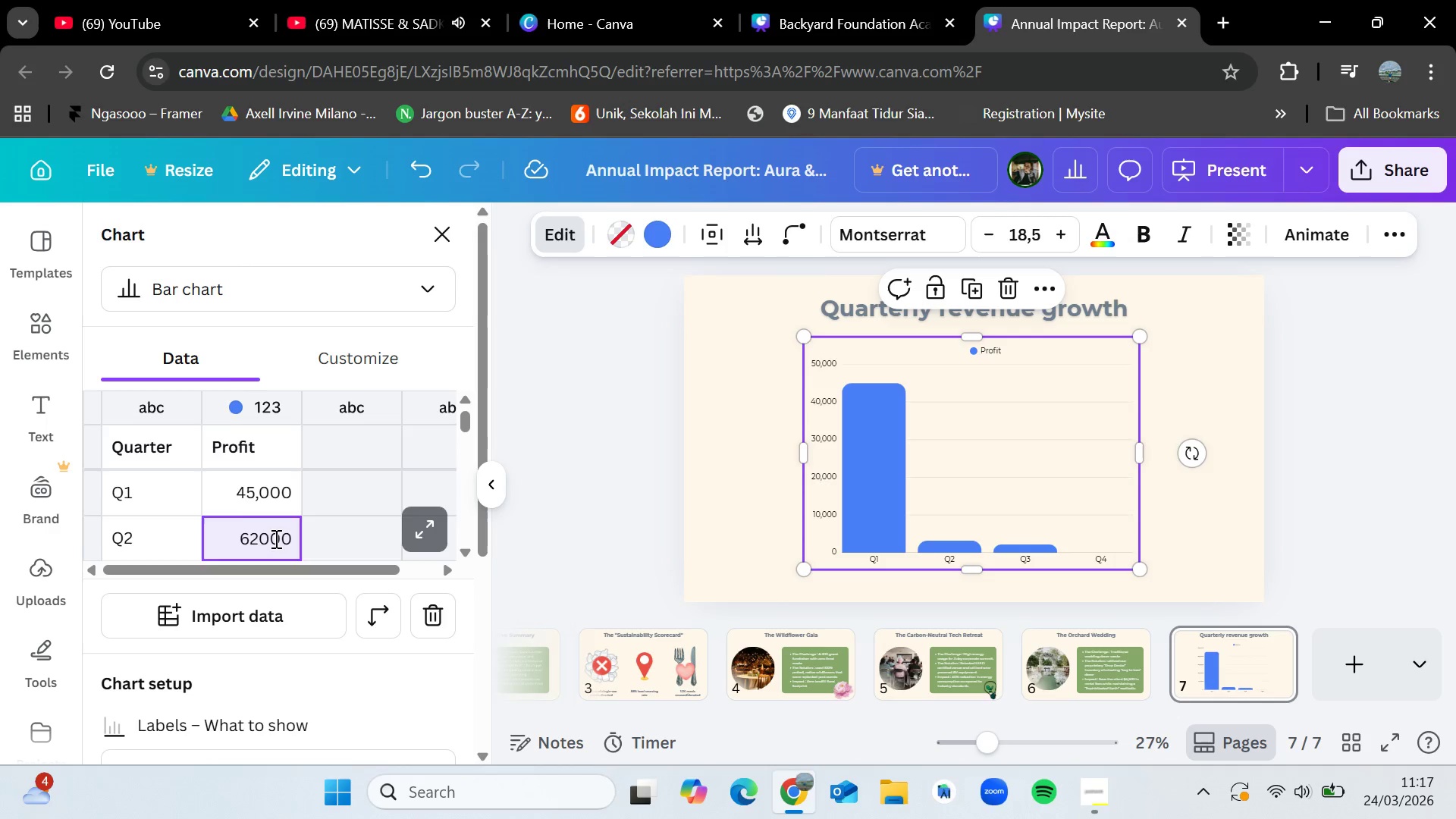 
scroll: coordinate [275, 538], scroll_direction: down, amount: 1.0
 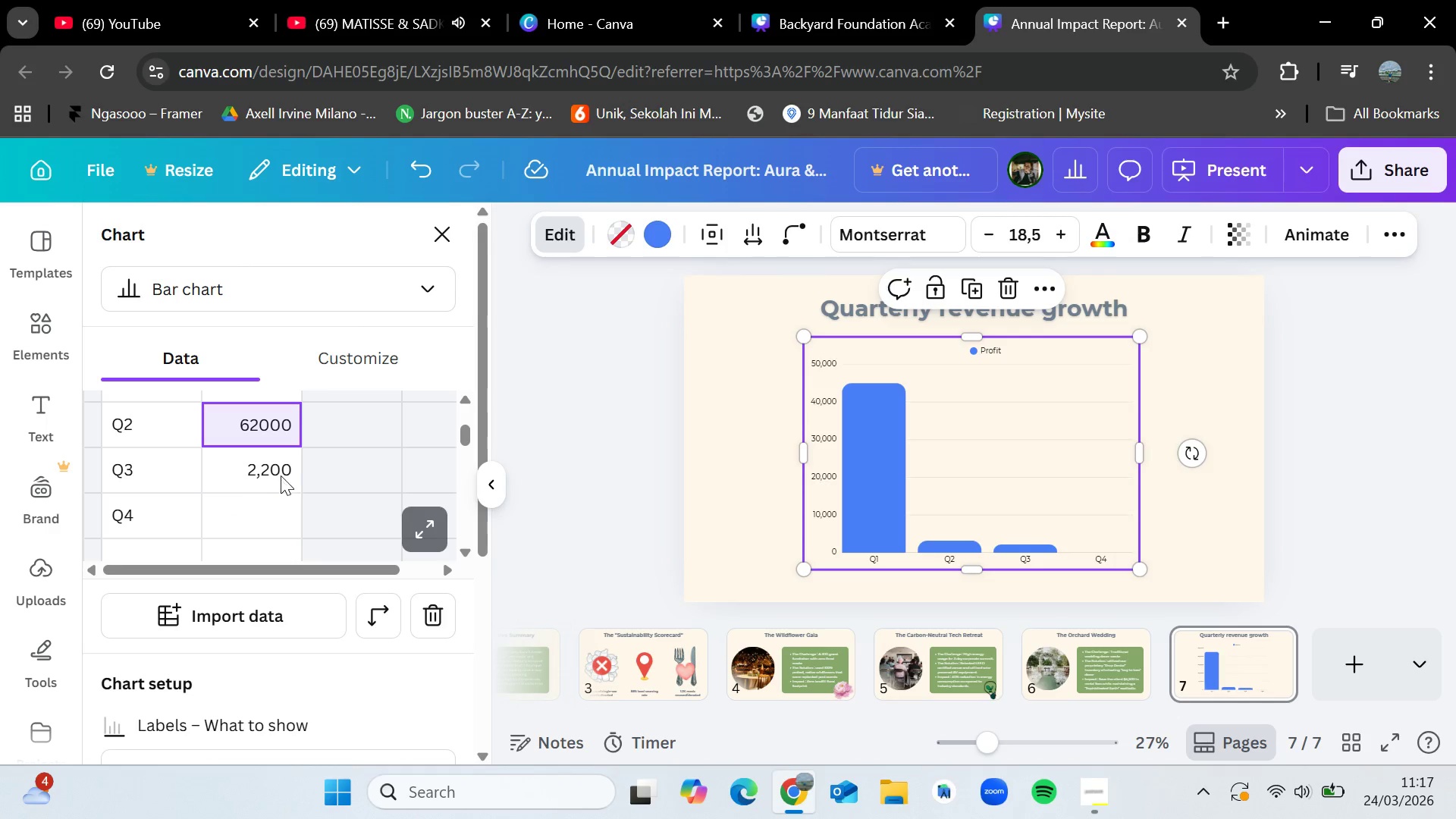 
double_click([281, 471])
 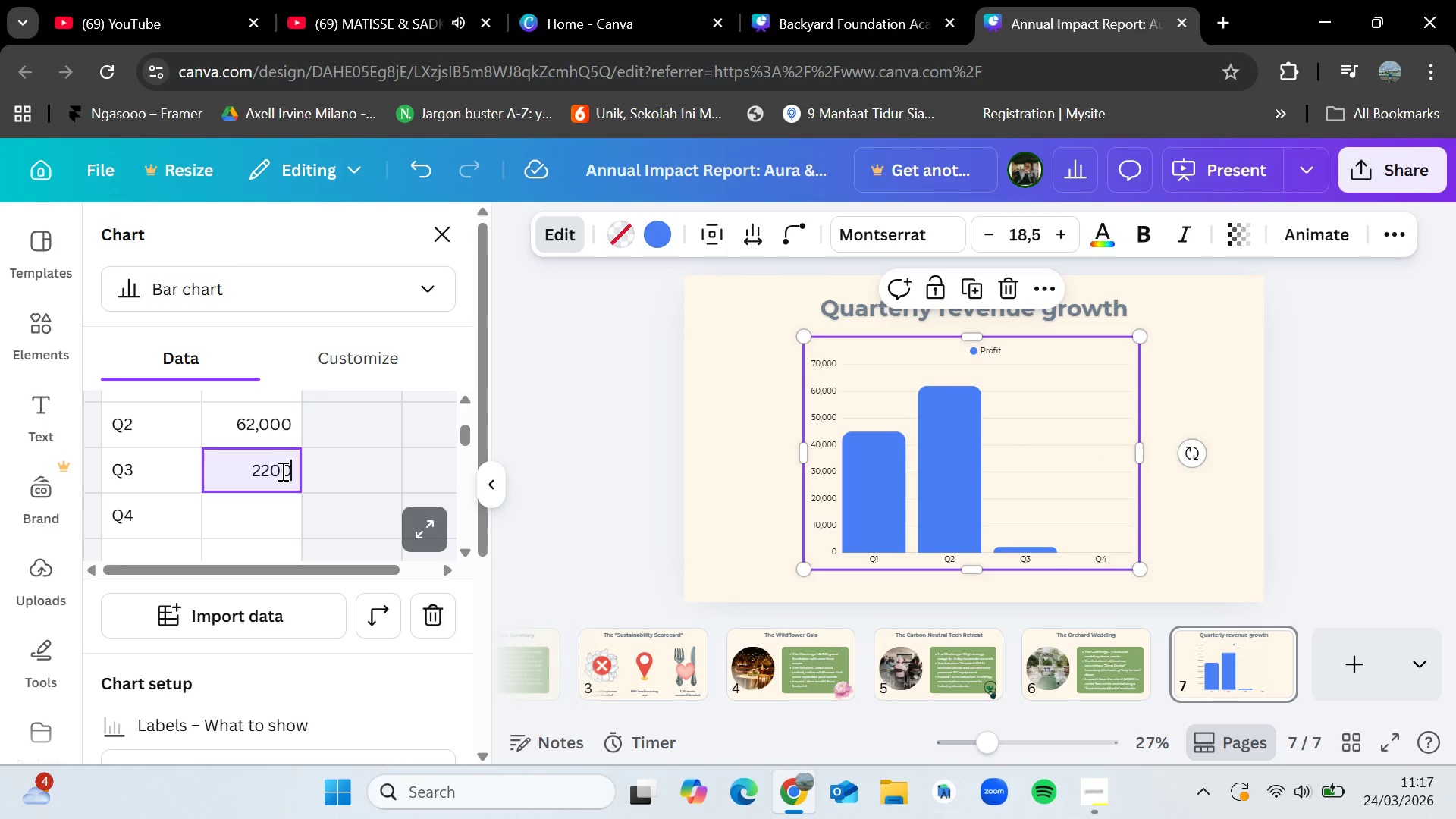 
key(Backspace)
key(Backspace)
key(Backspace)
key(Backspace)
type(110000)
 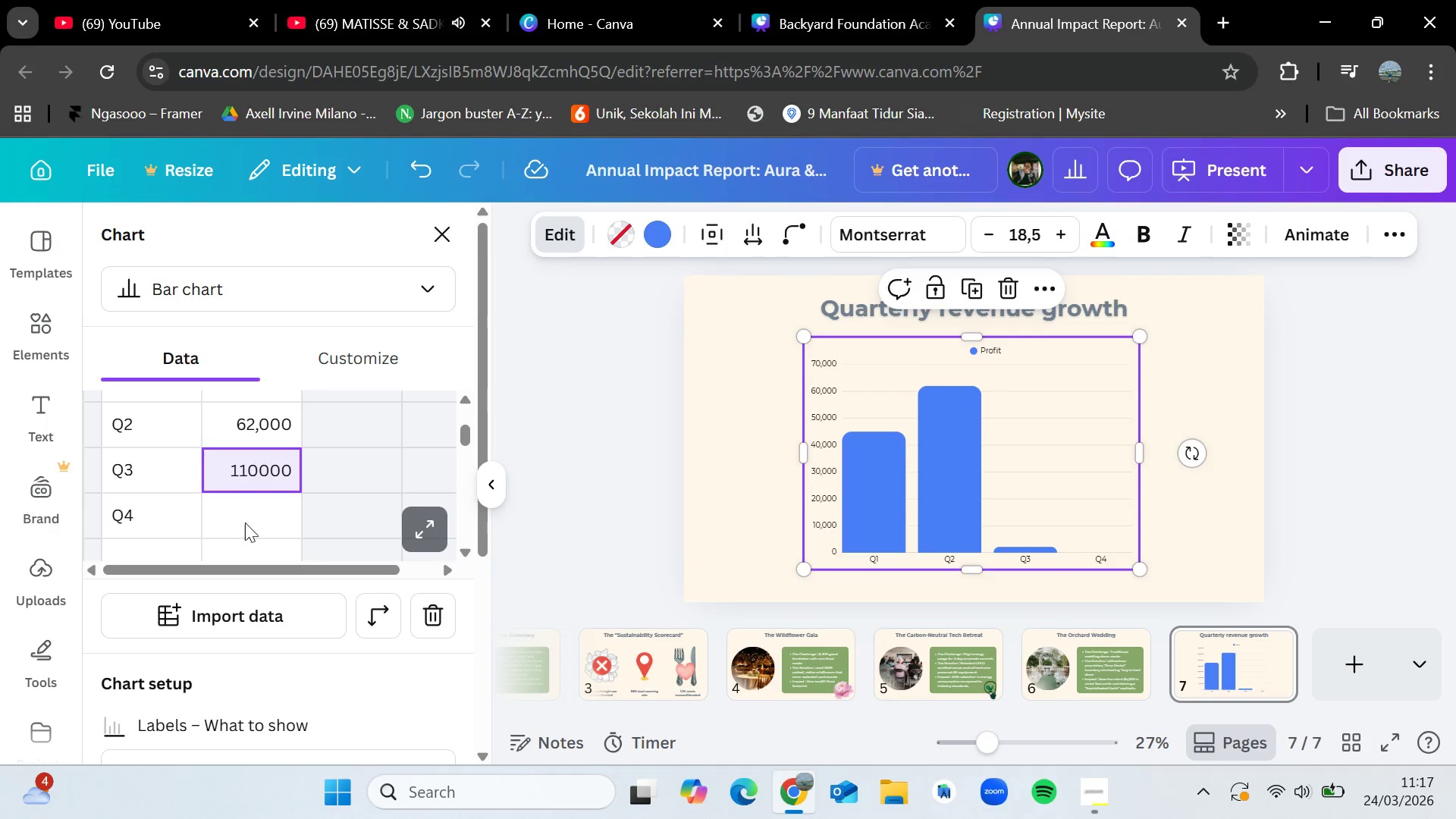 
left_click([259, 515])
 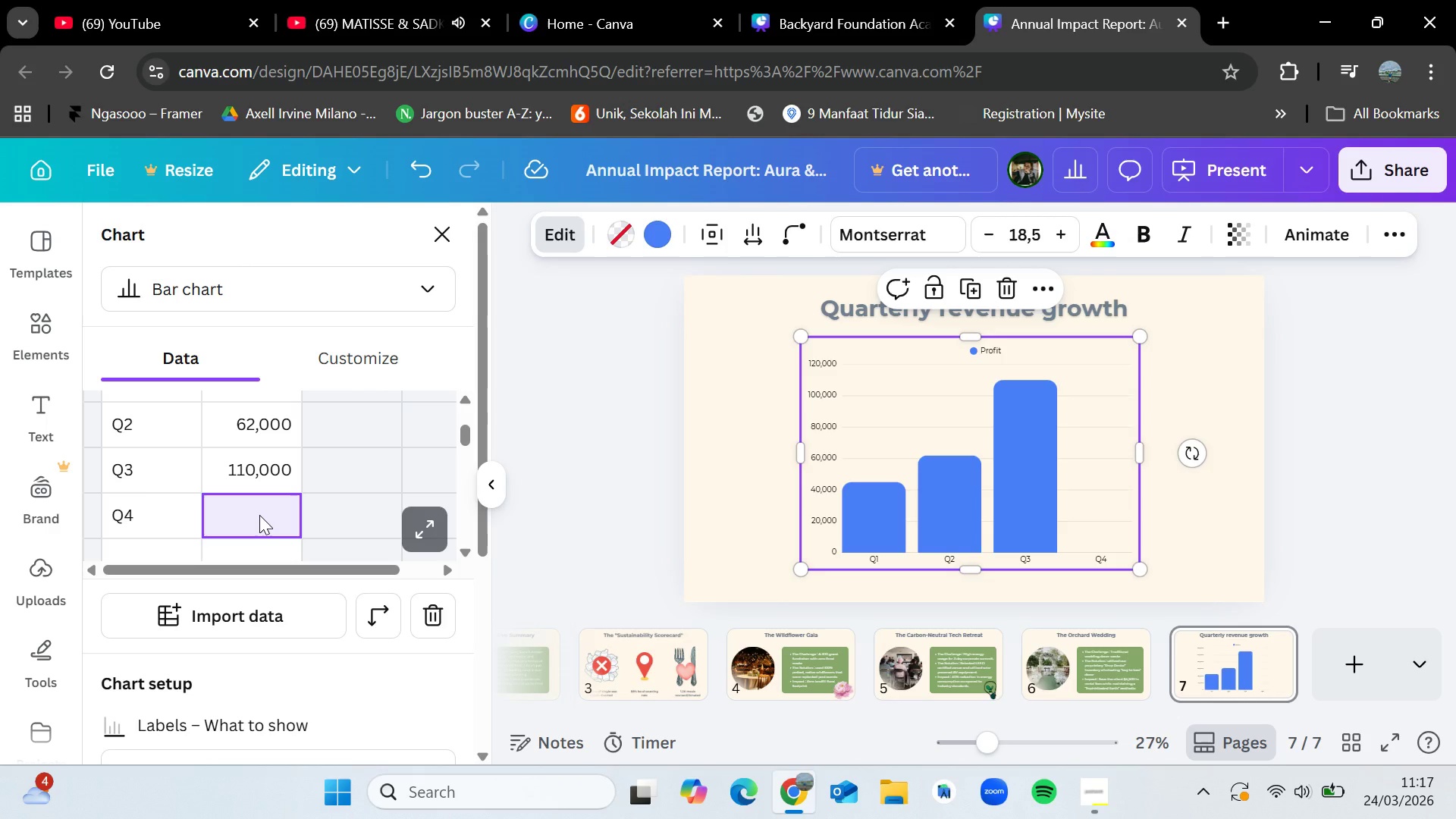 
double_click([259, 515])
 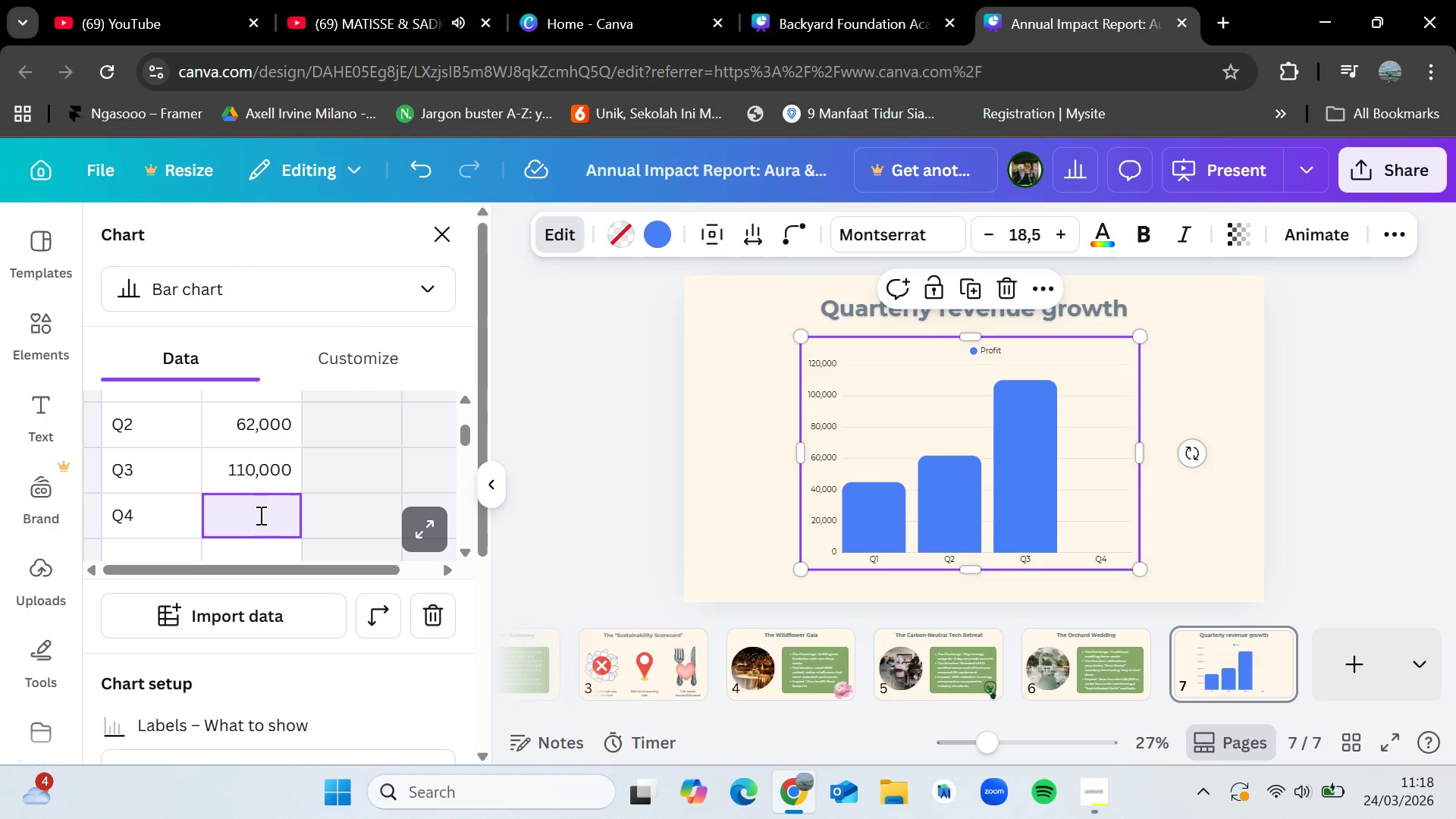 
type(95000)
 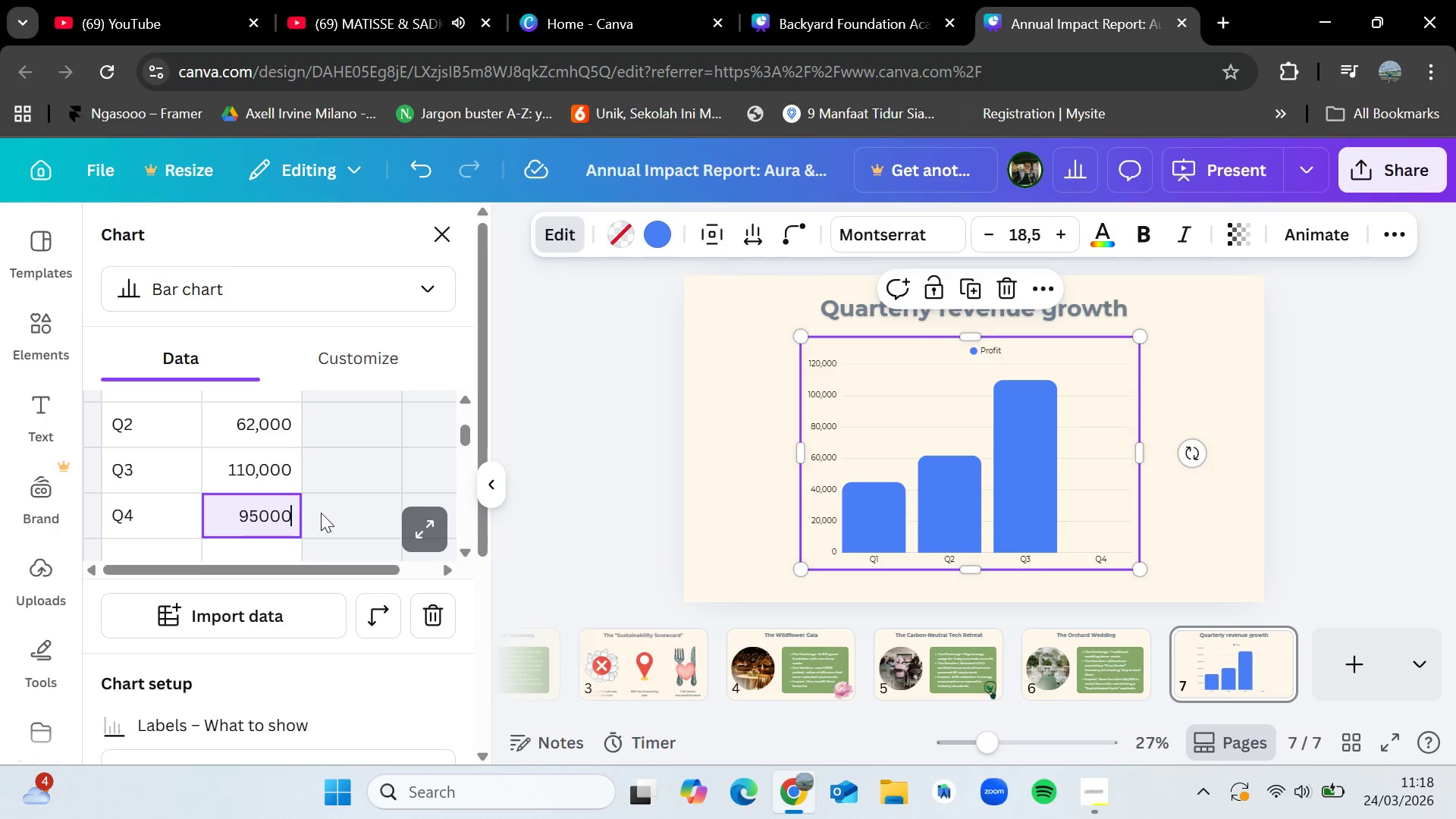 
left_click([331, 508])
 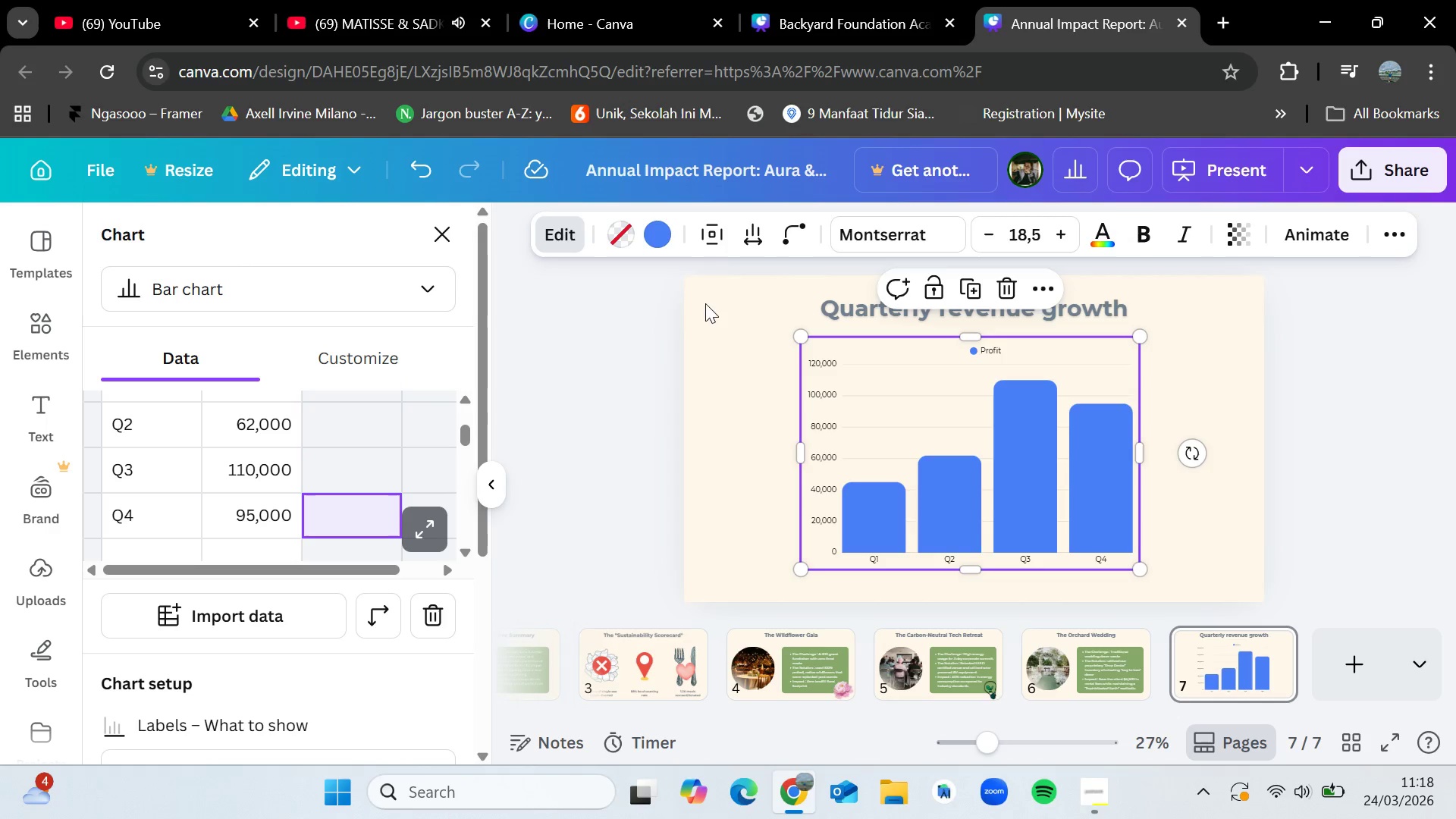 
left_click([661, 223])
 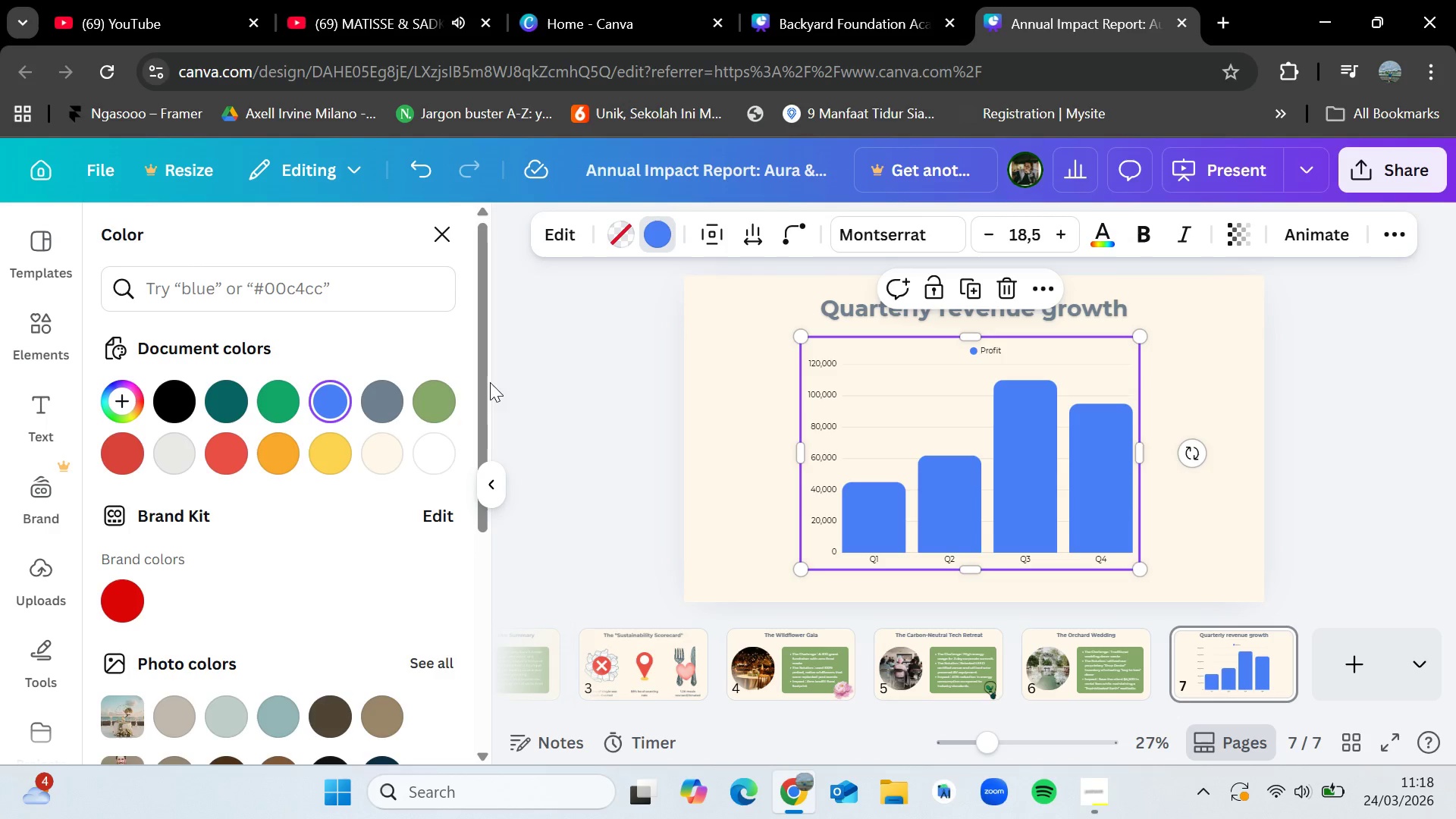 
left_click([440, 395])
 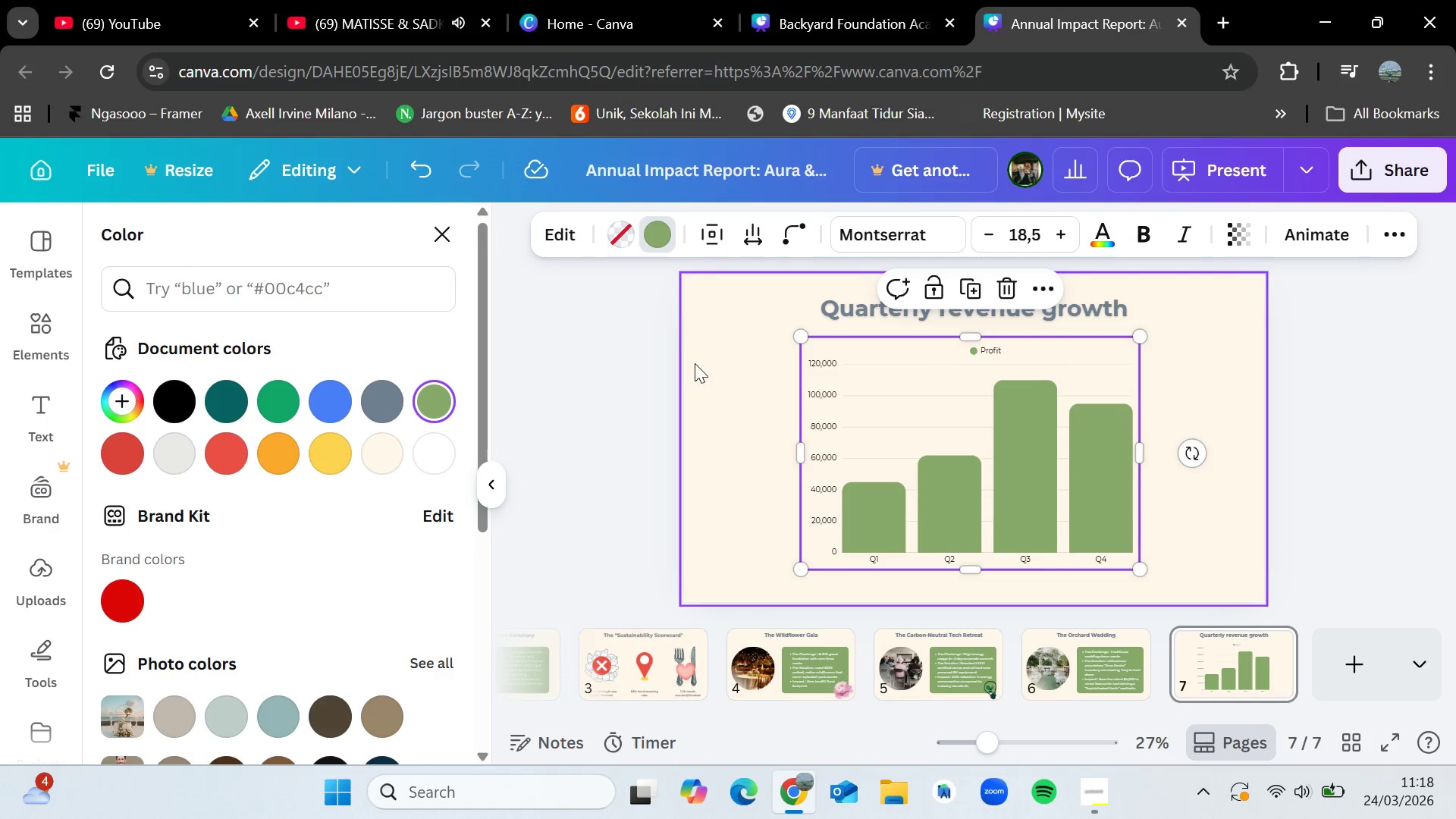 
left_click([615, 231])
 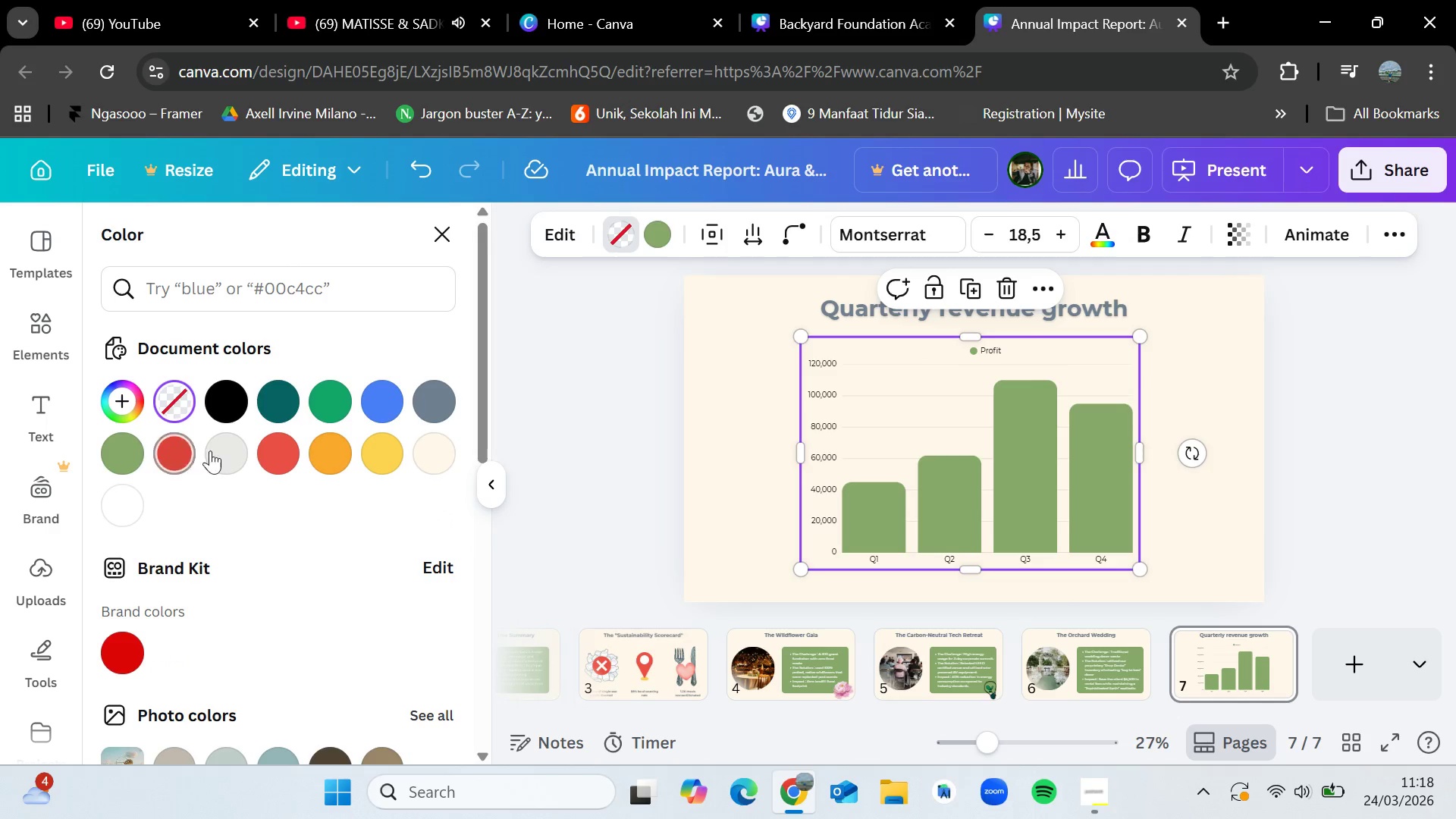 
left_click([224, 456])
 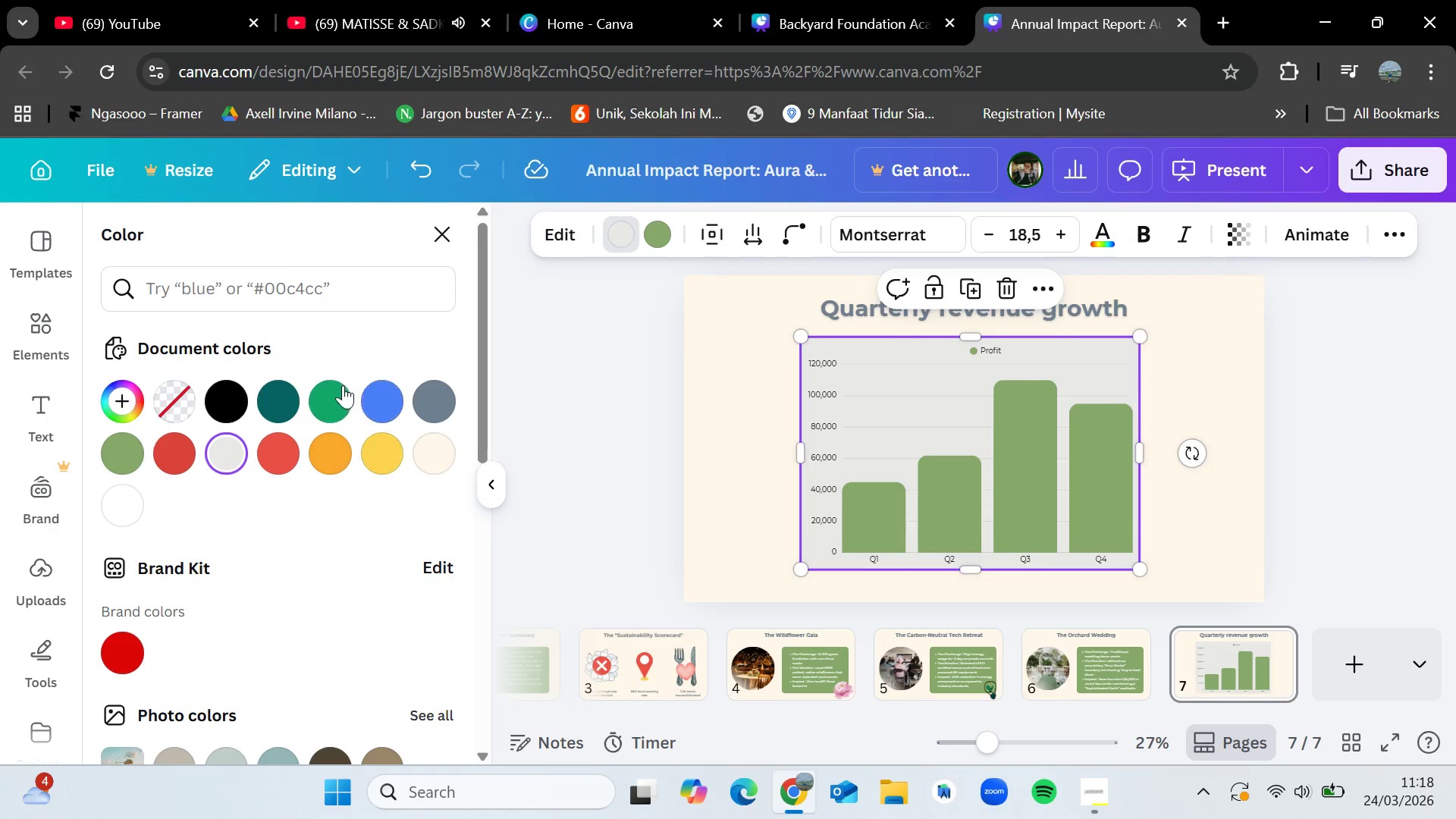 
left_click([128, 444])
 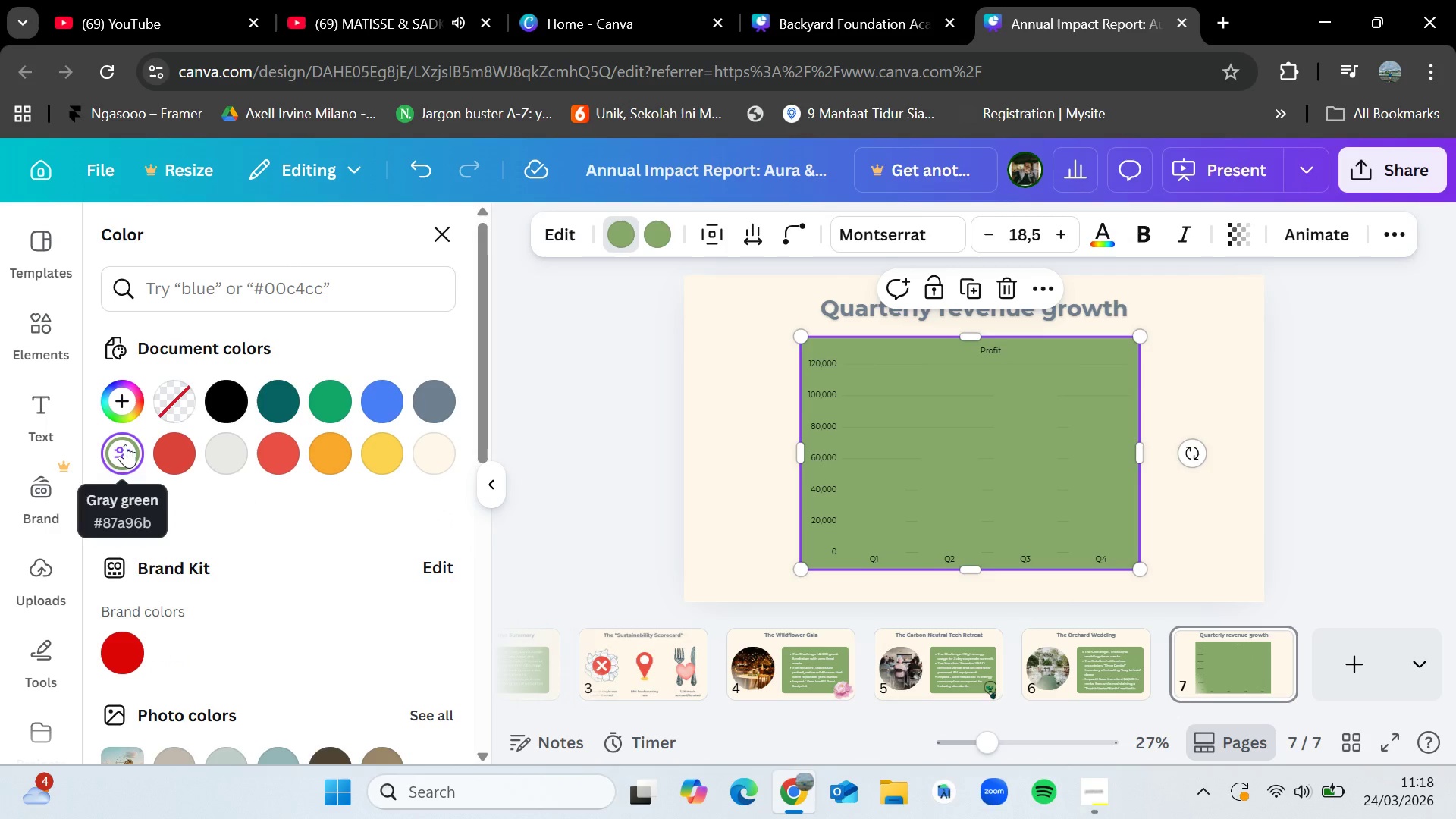 
left_click([118, 513])
 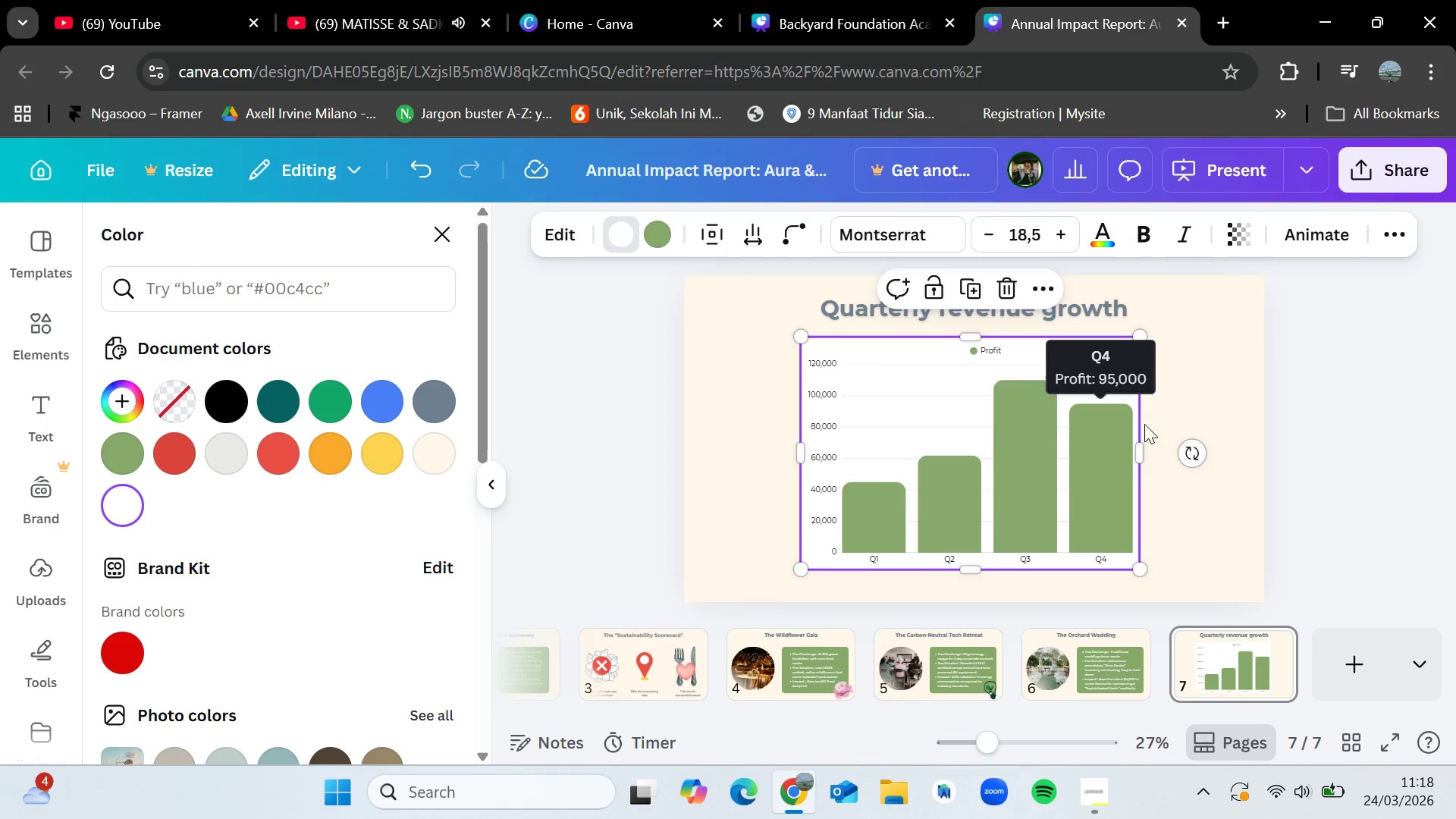 
left_click([1405, 435])
 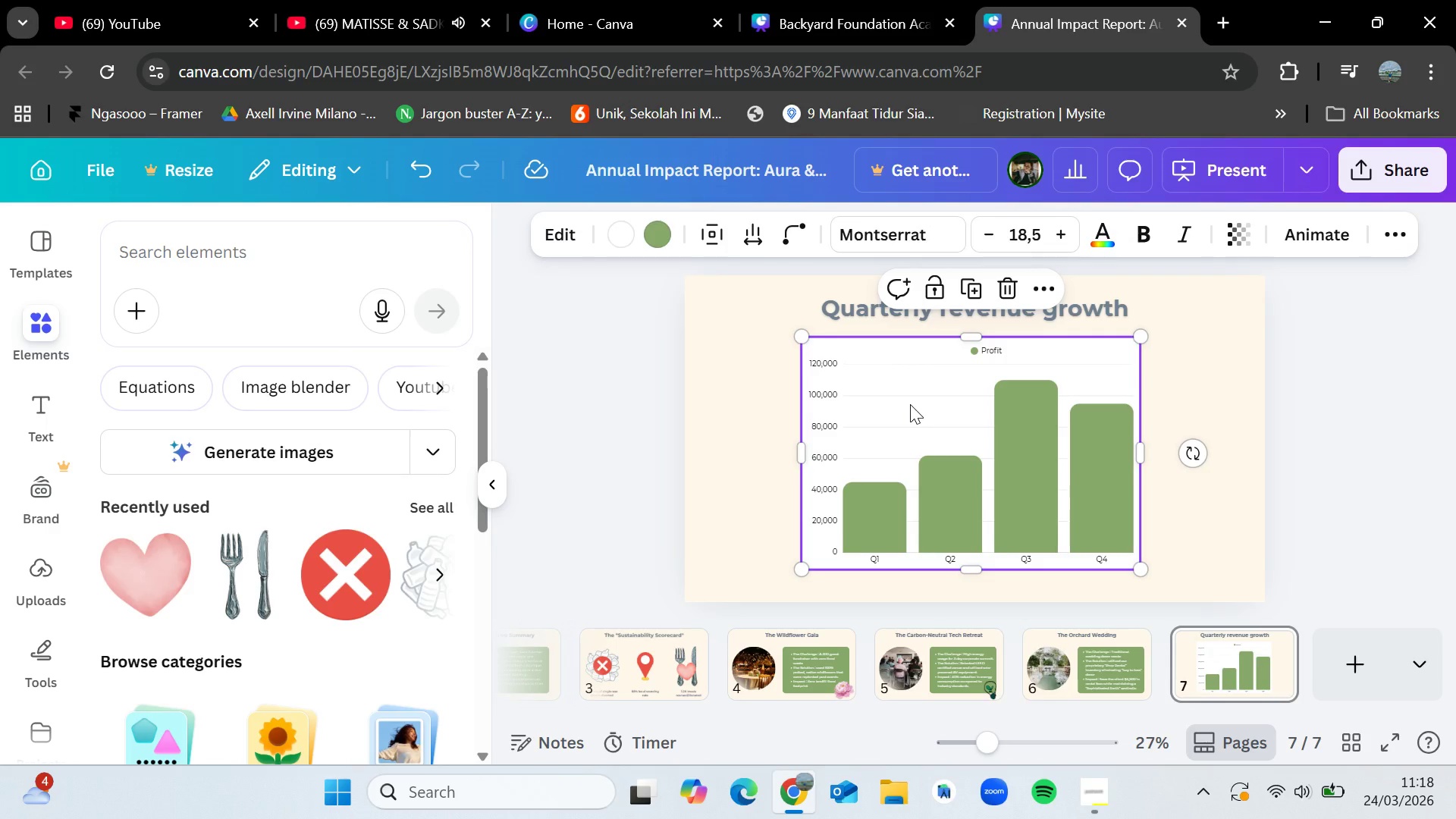 
left_click([1354, 406])
 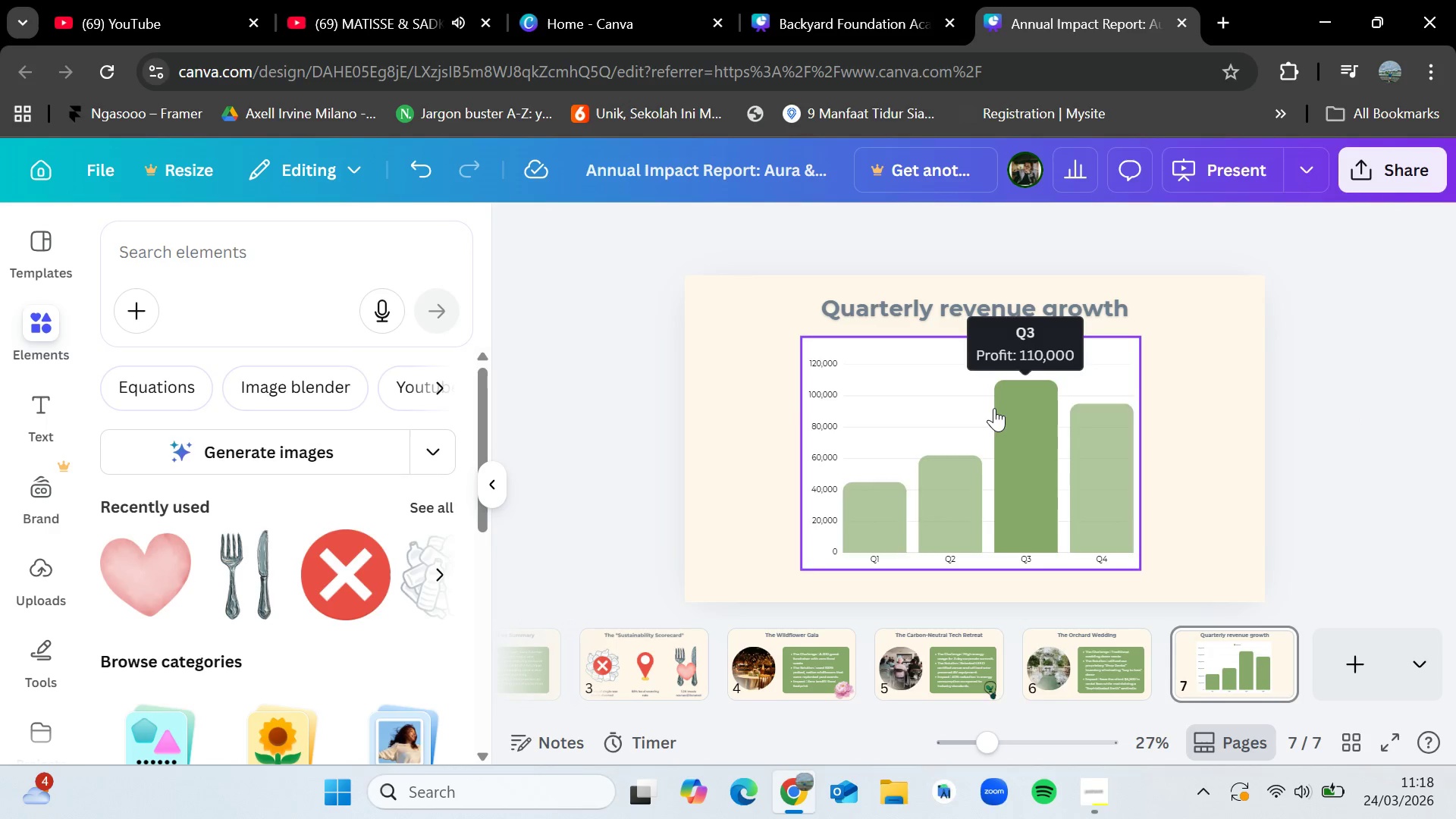 
left_click_drag(start_coordinate=[994, 408], to_coordinate=[999, 416])
 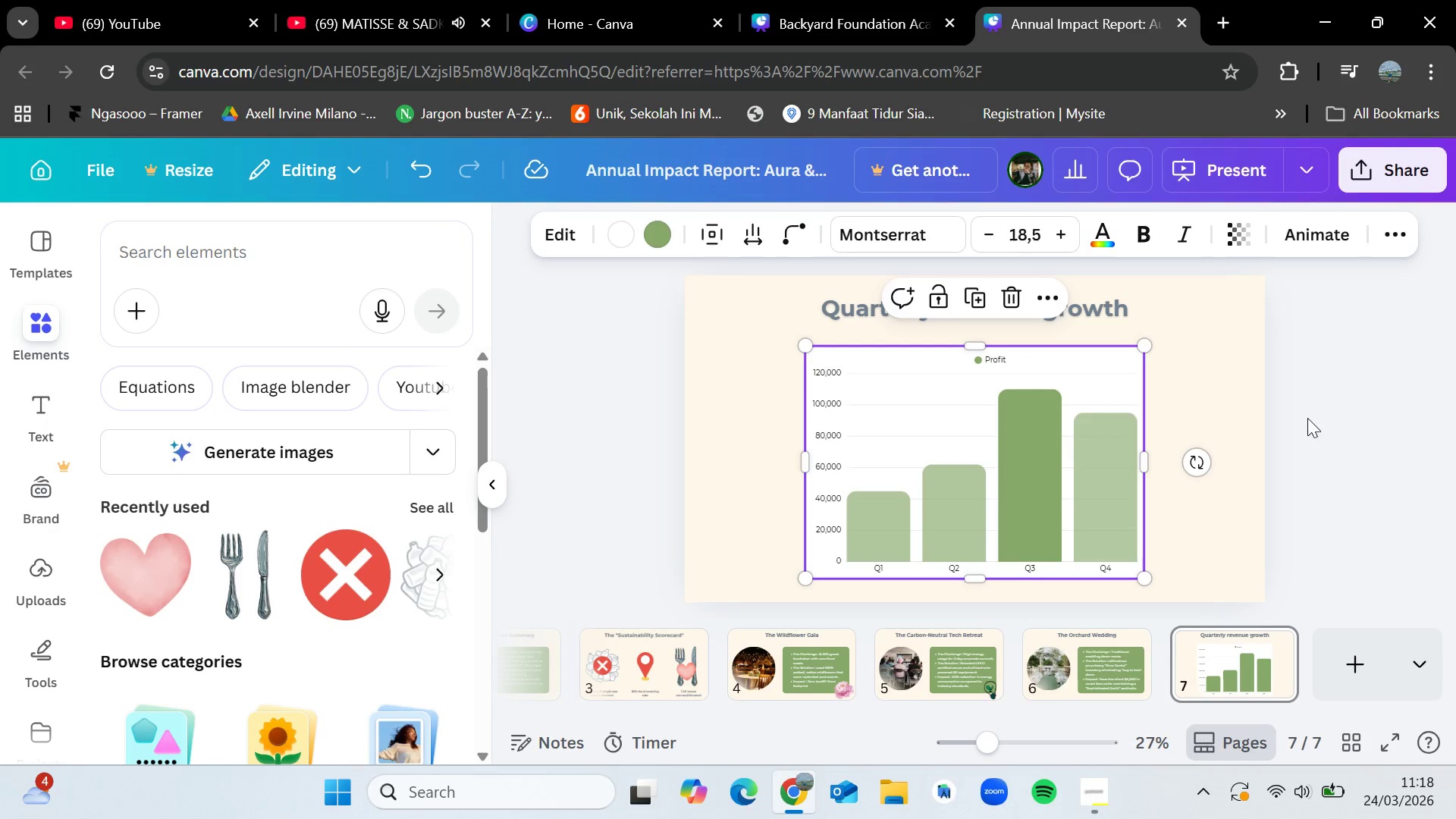 
left_click([1314, 417])
 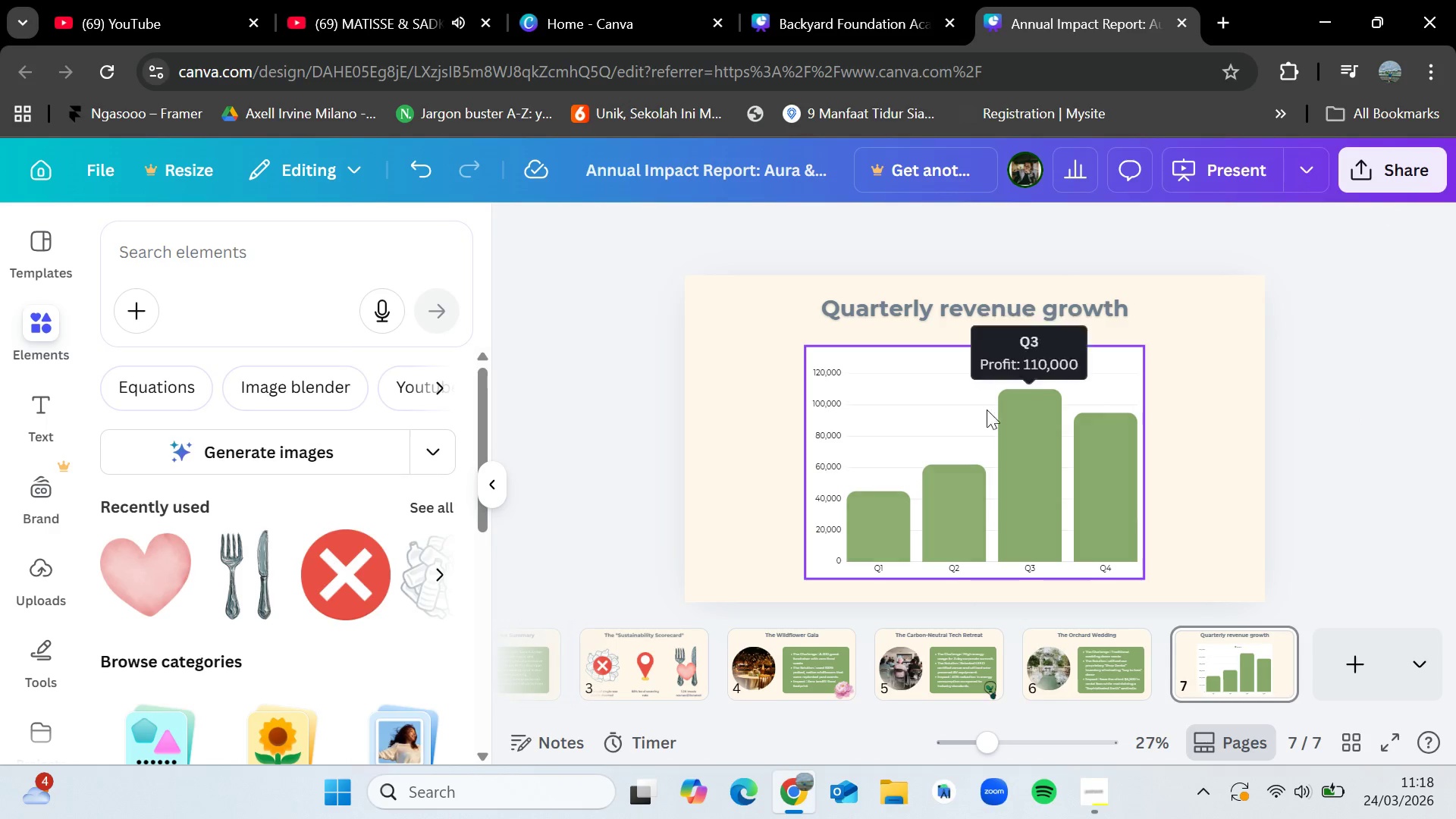 
left_click_drag(start_coordinate=[928, 388], to_coordinate=[934, 390])
 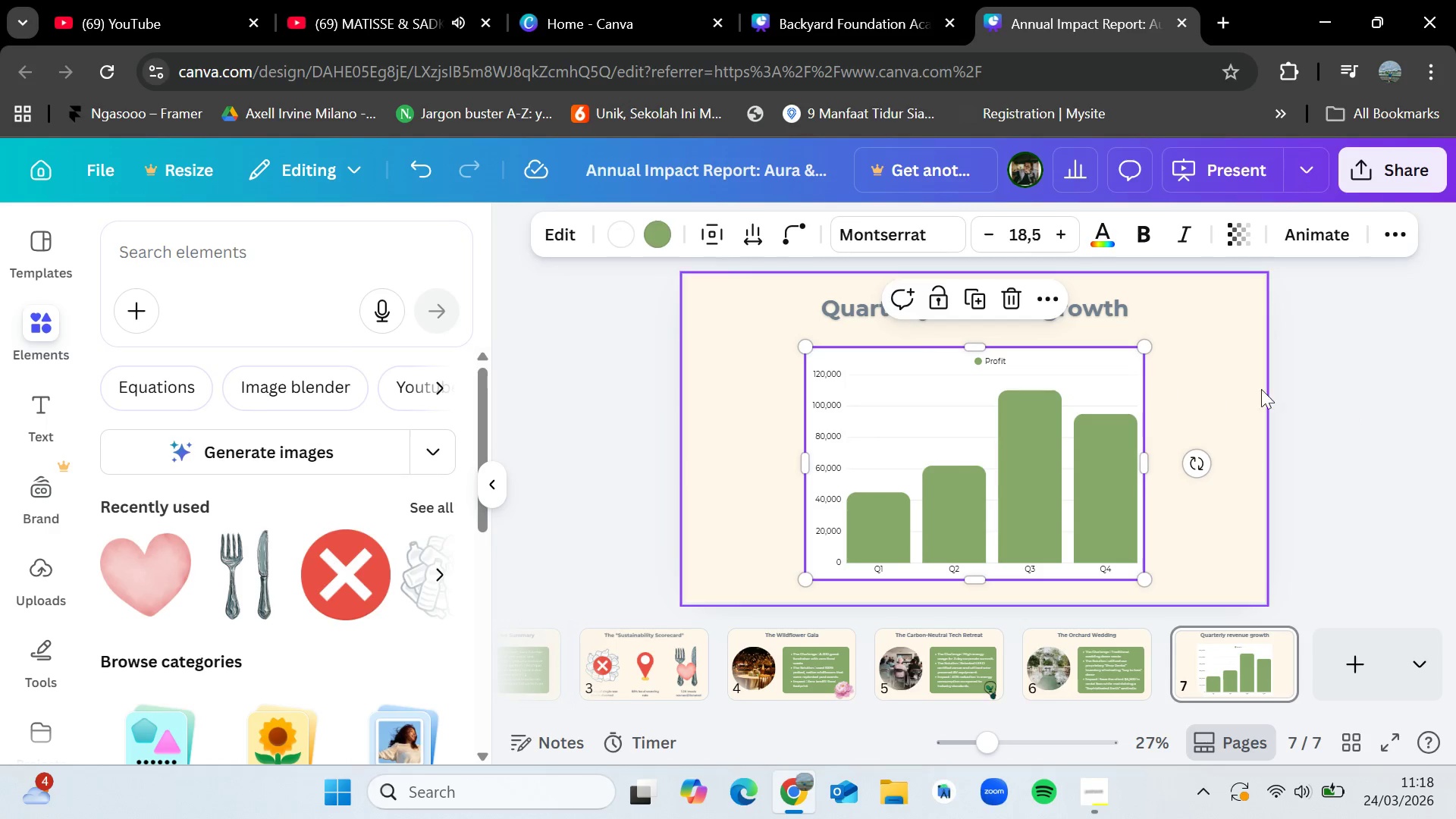 
left_click([1277, 391])
 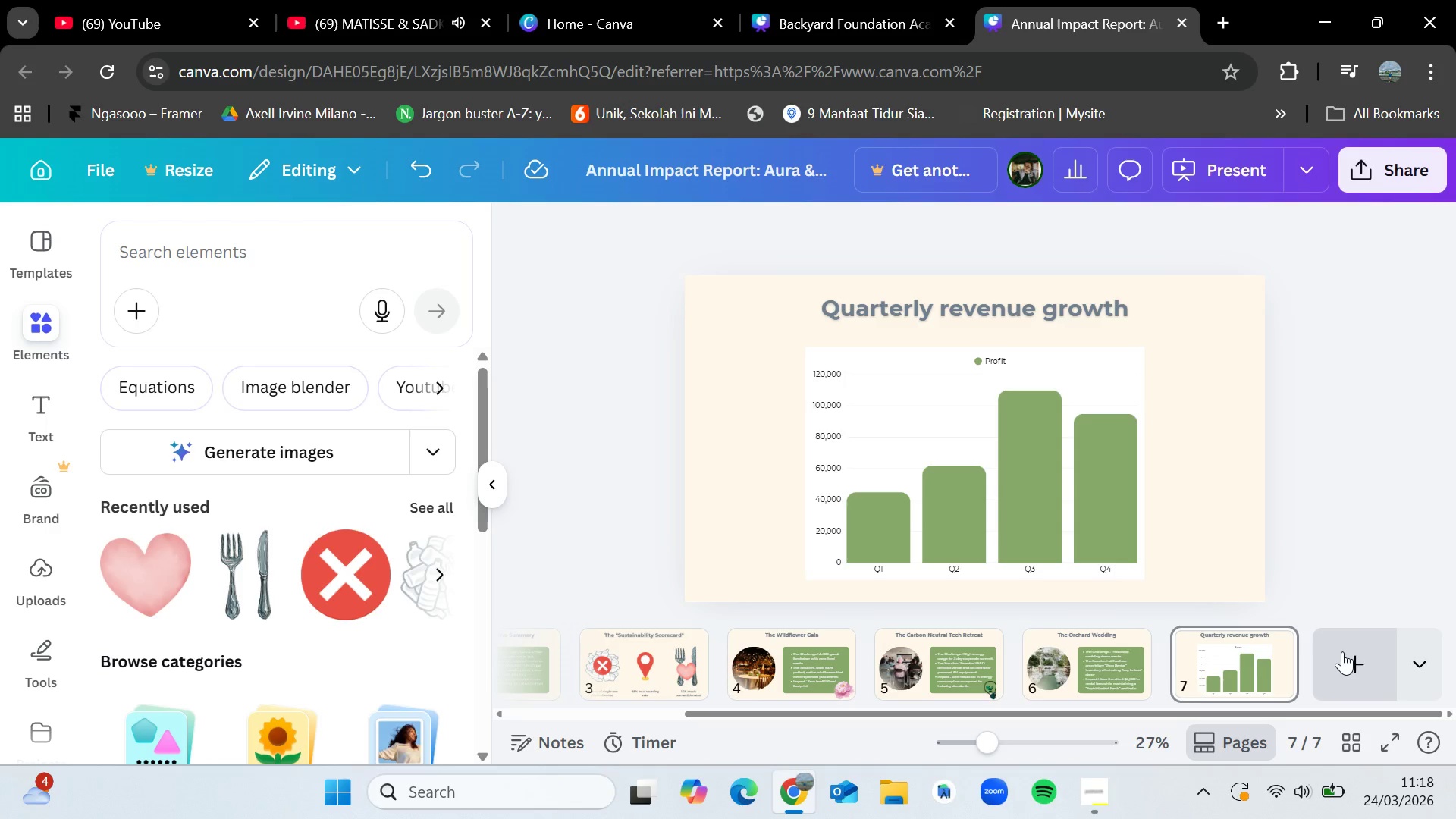 
left_click([1347, 657])
 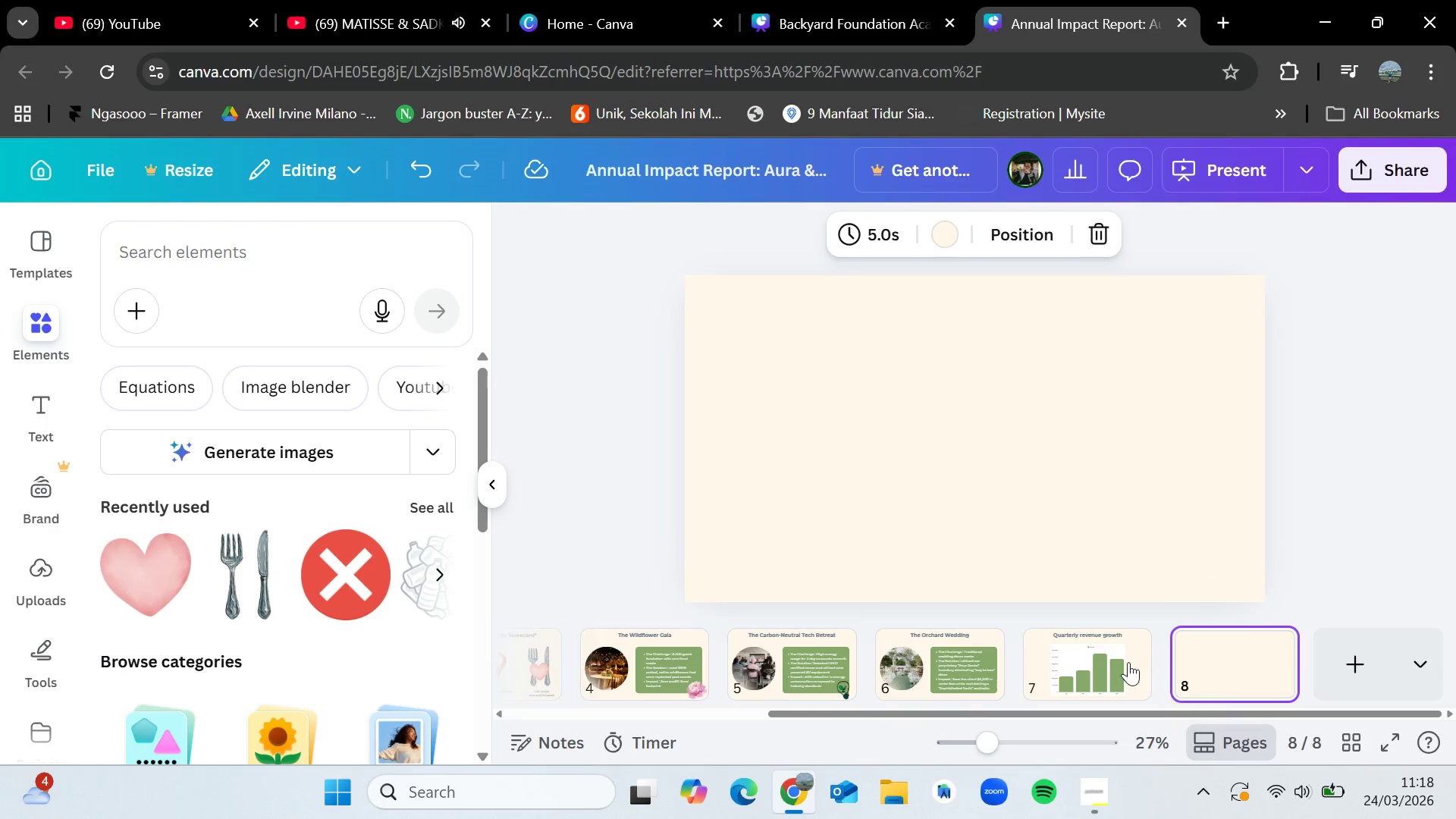 
left_click([1076, 642])
 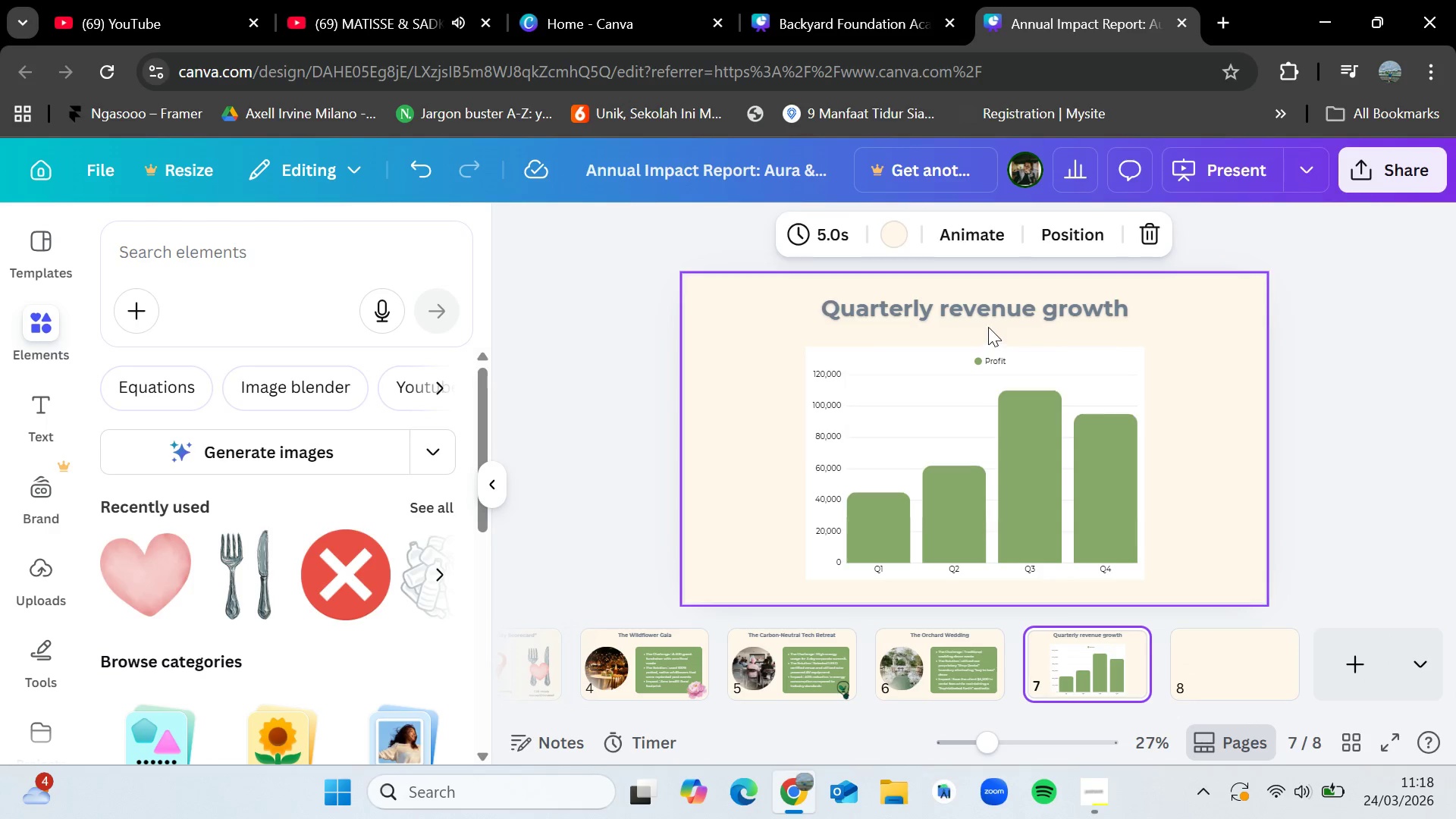 
left_click([990, 321])
 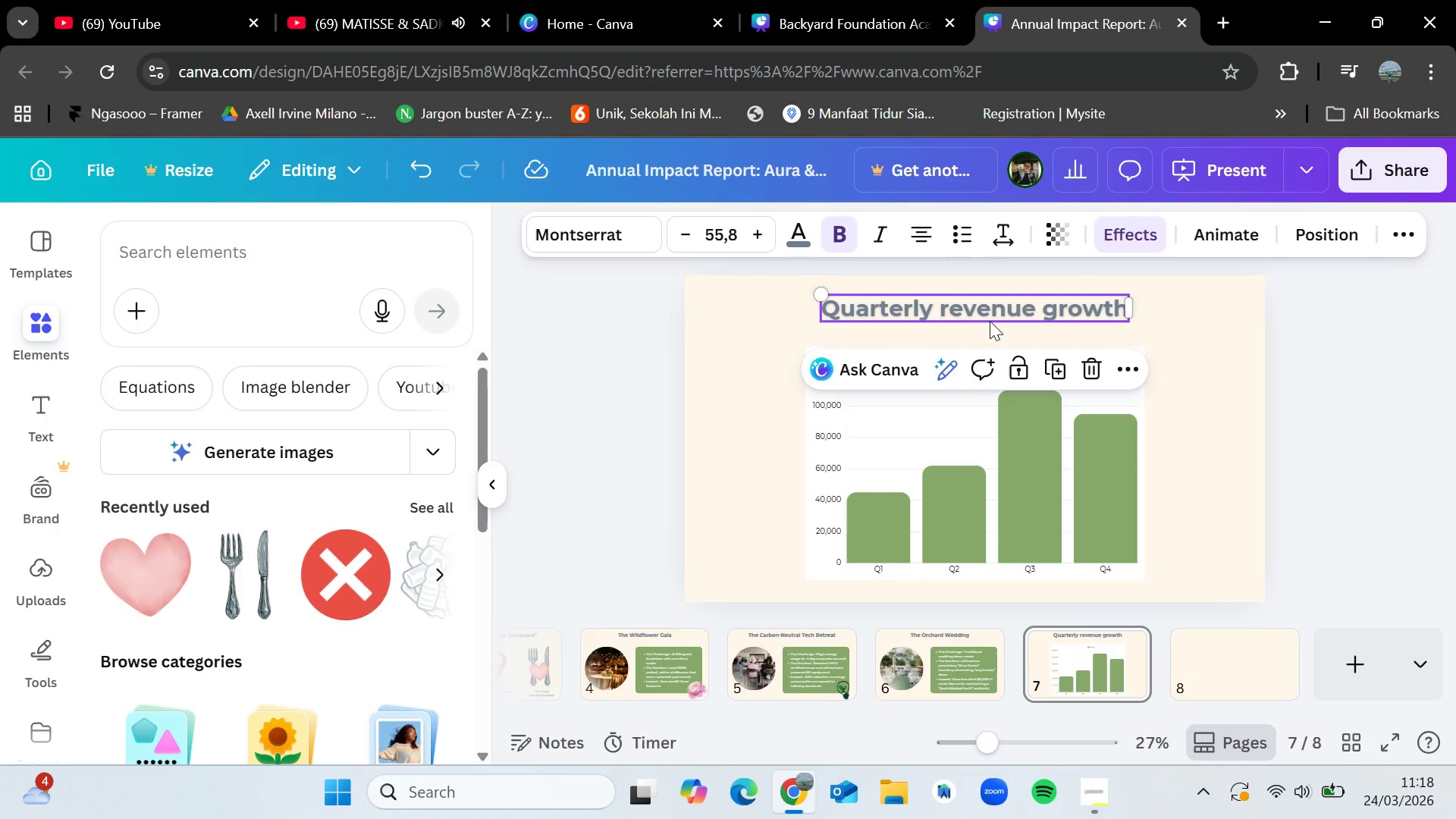 
key(Control+C)
 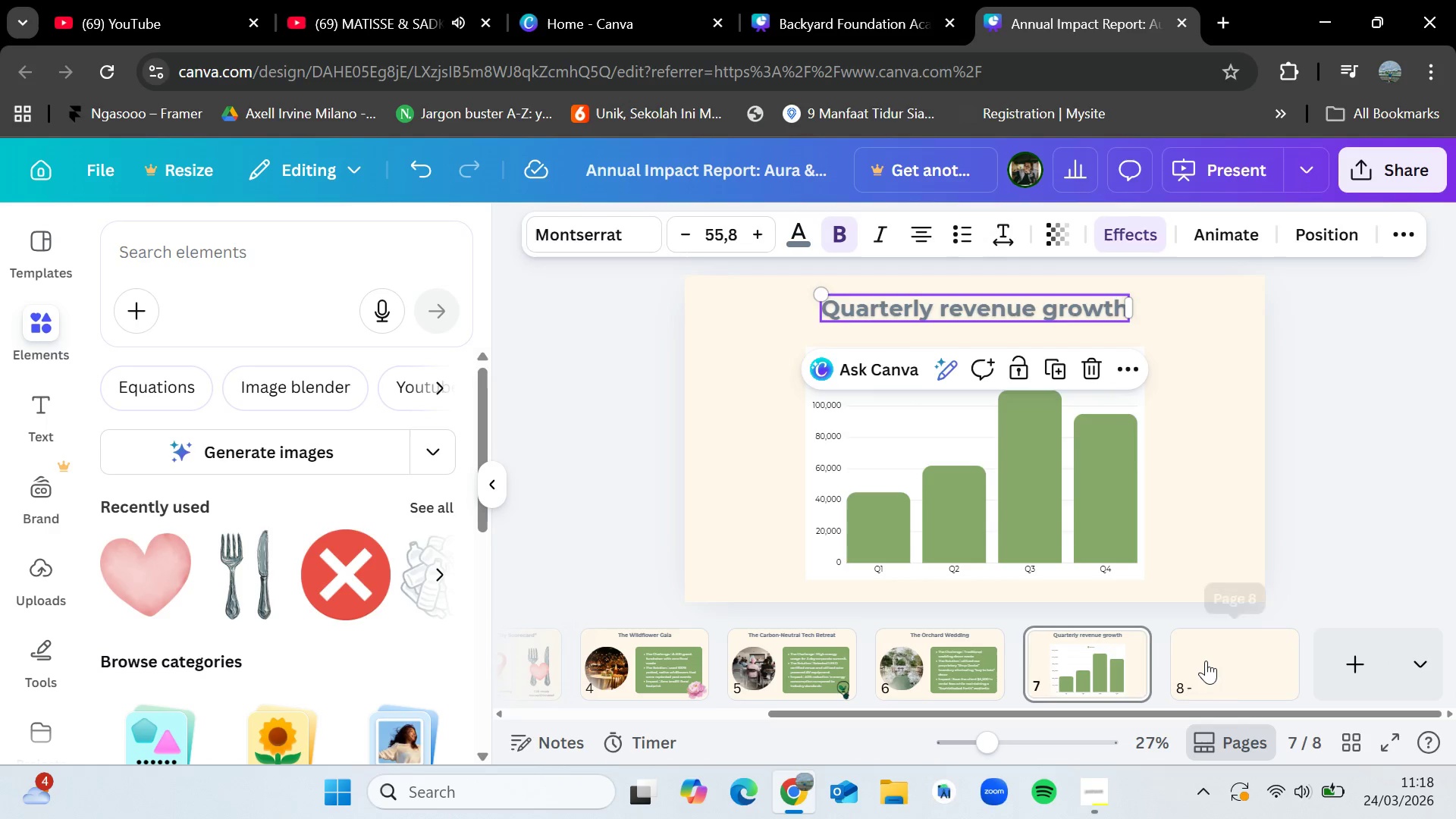 
left_click([1206, 661])
 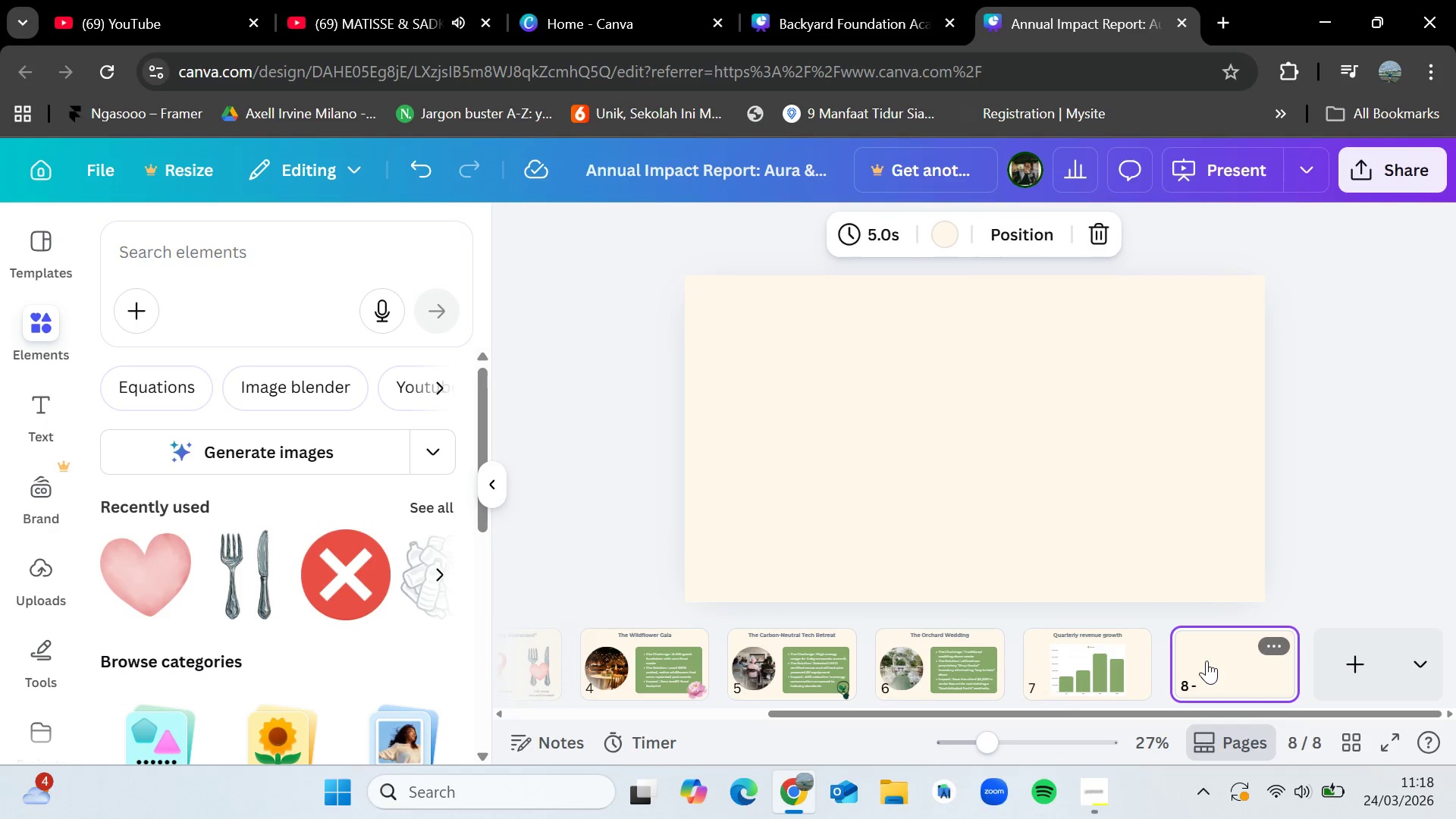 
key(Control+V)
 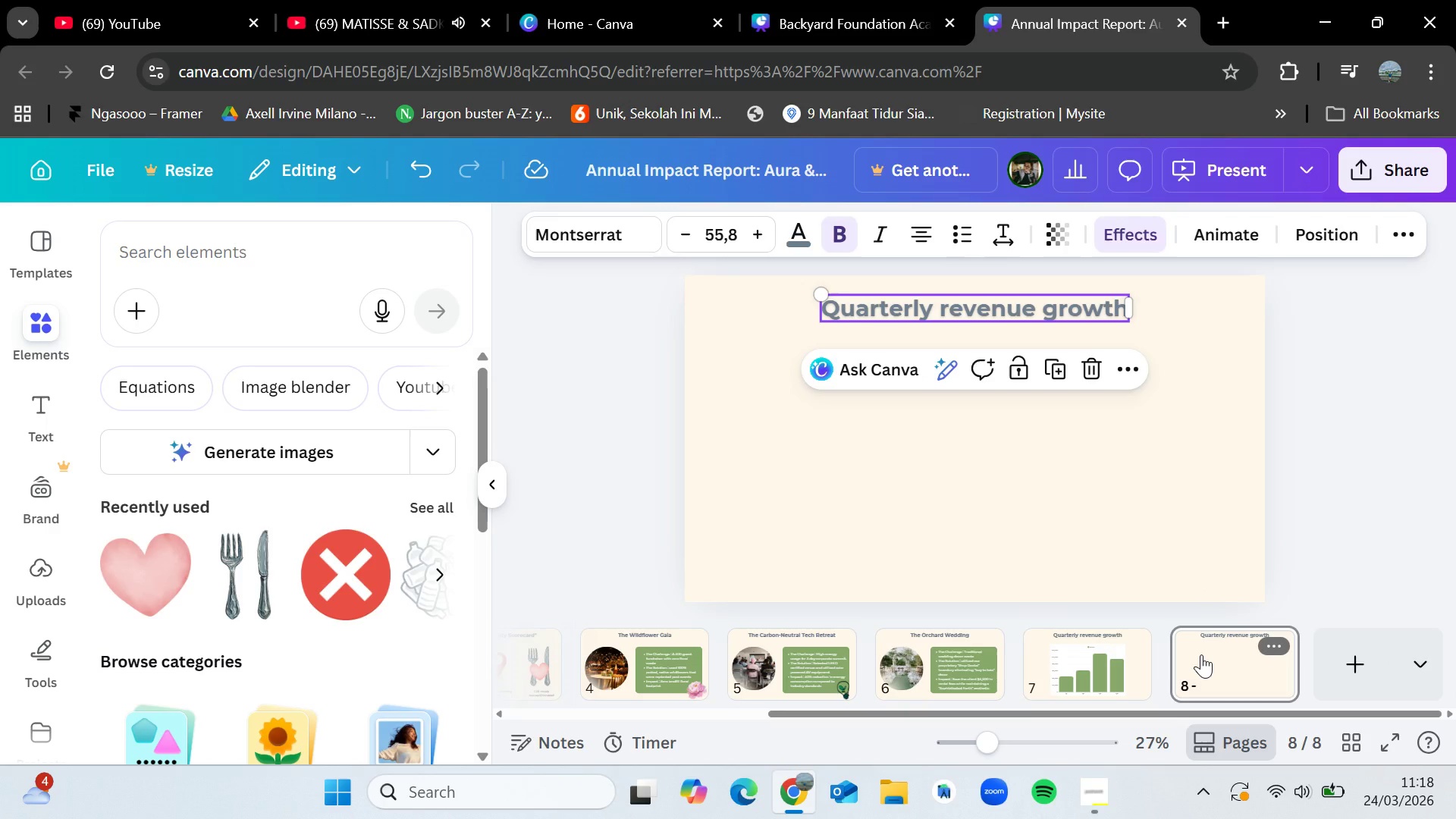 
wait(13.31)
 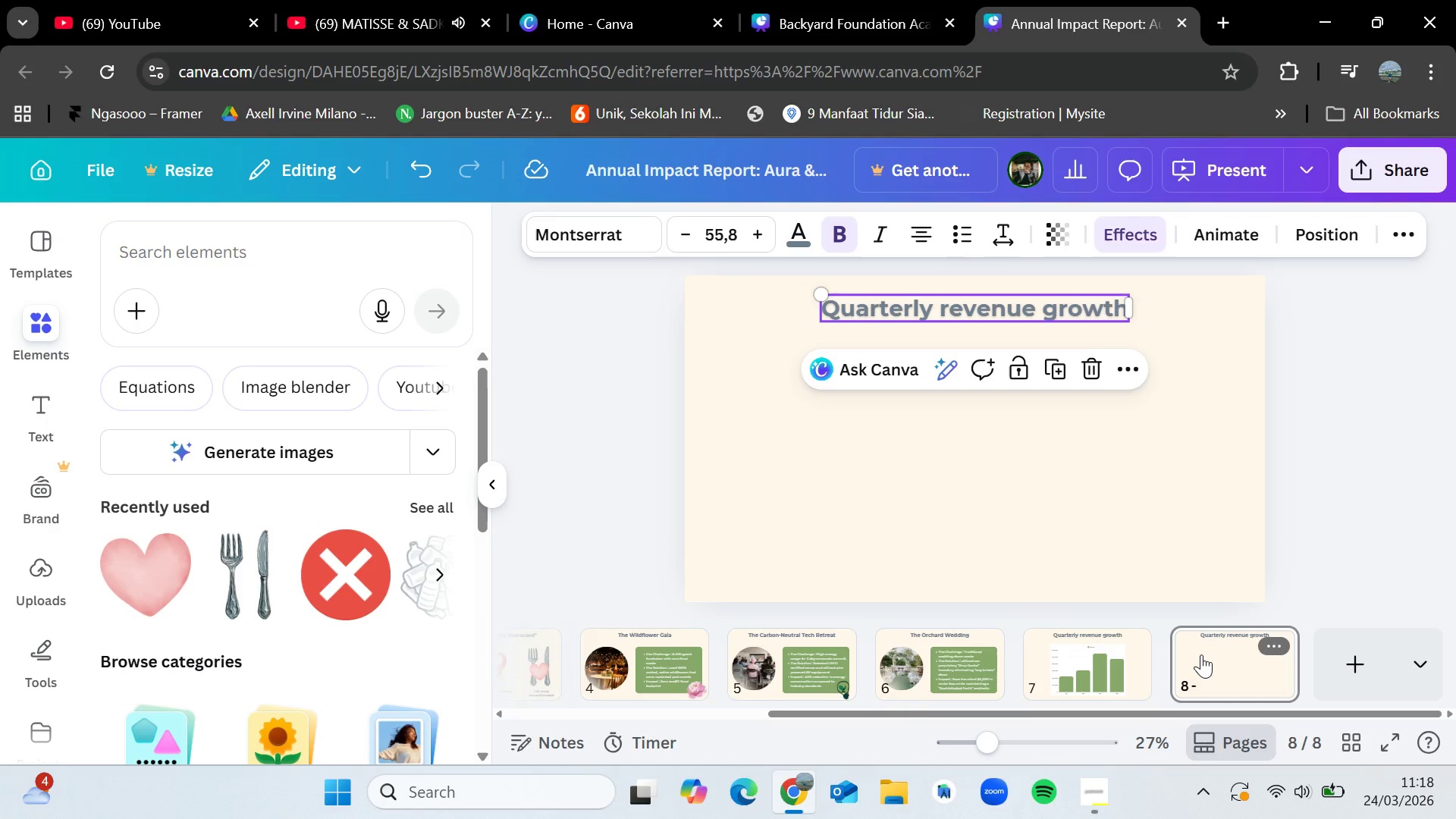 
left_click([1110, 792])